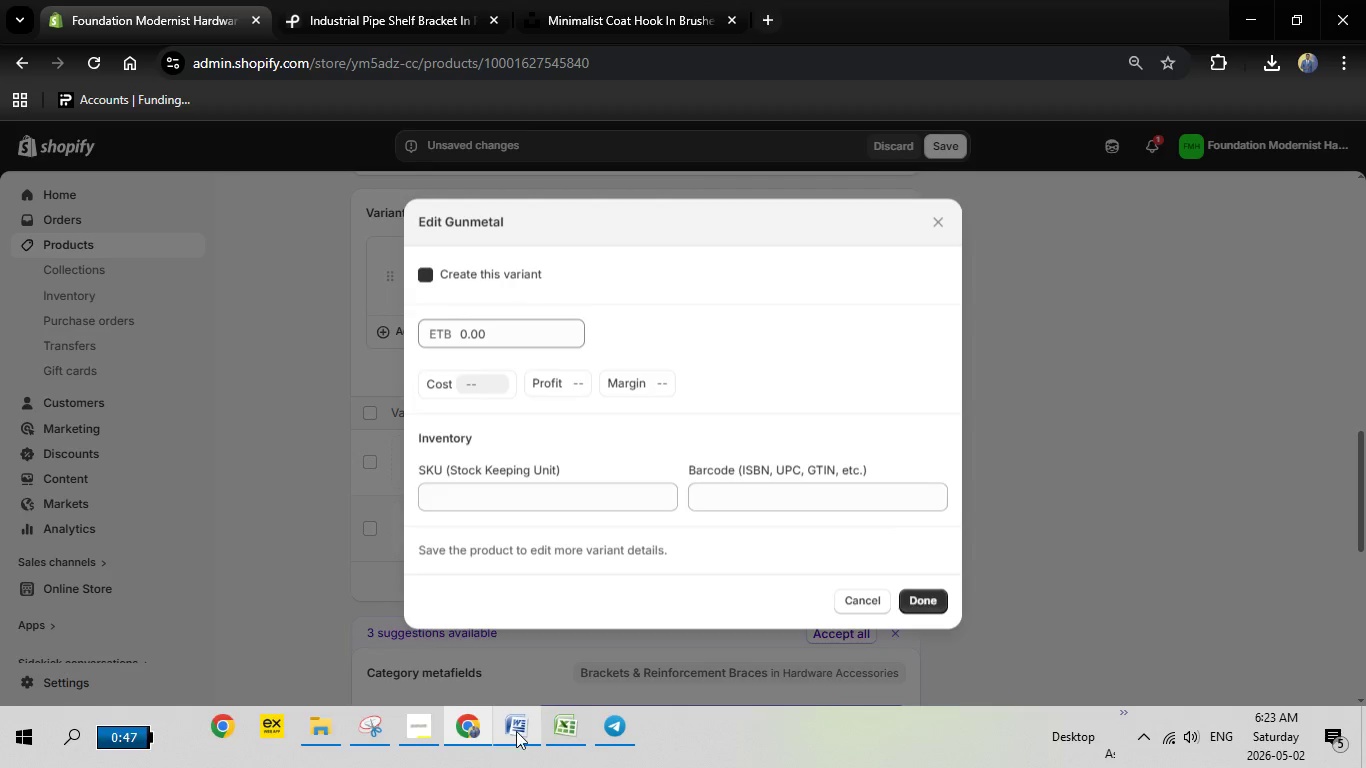 
left_click([517, 730])
 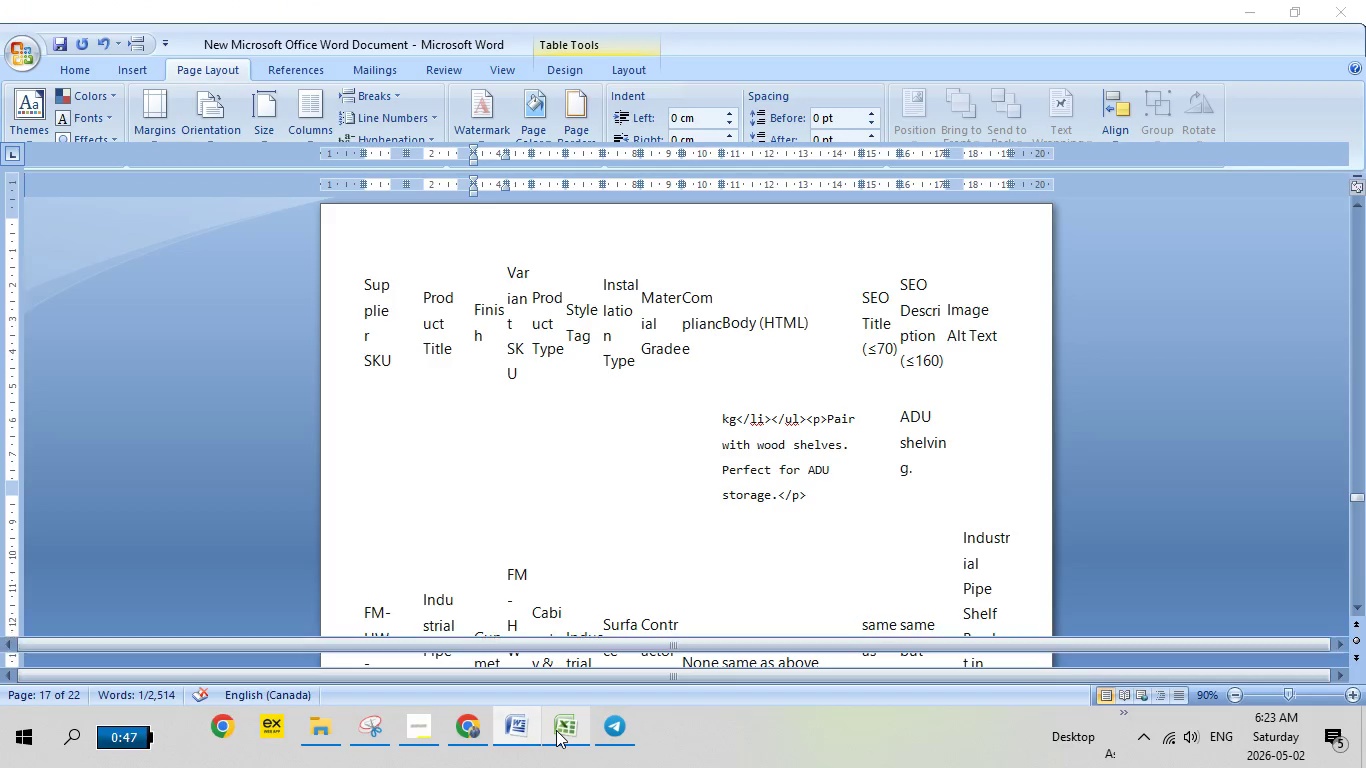 
double_click([556, 730])
 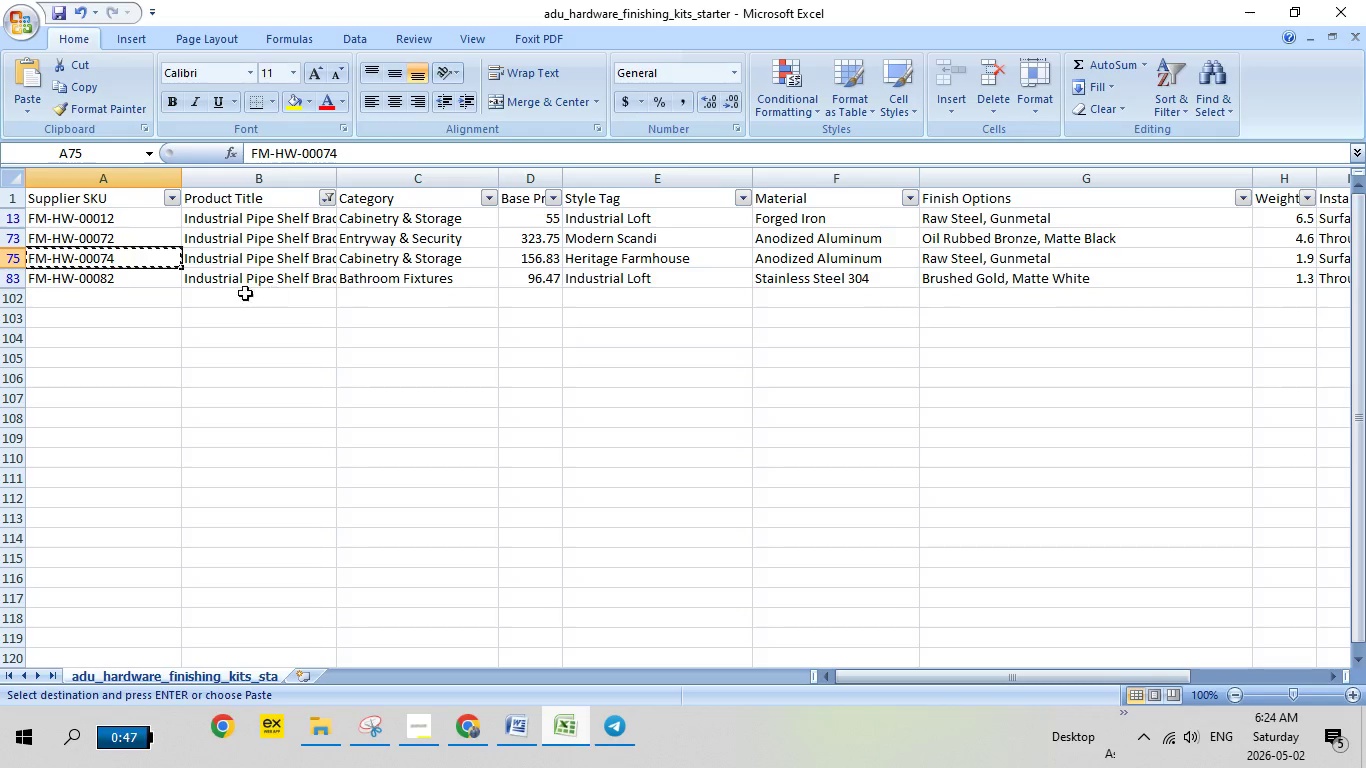 
wait(12.06)
 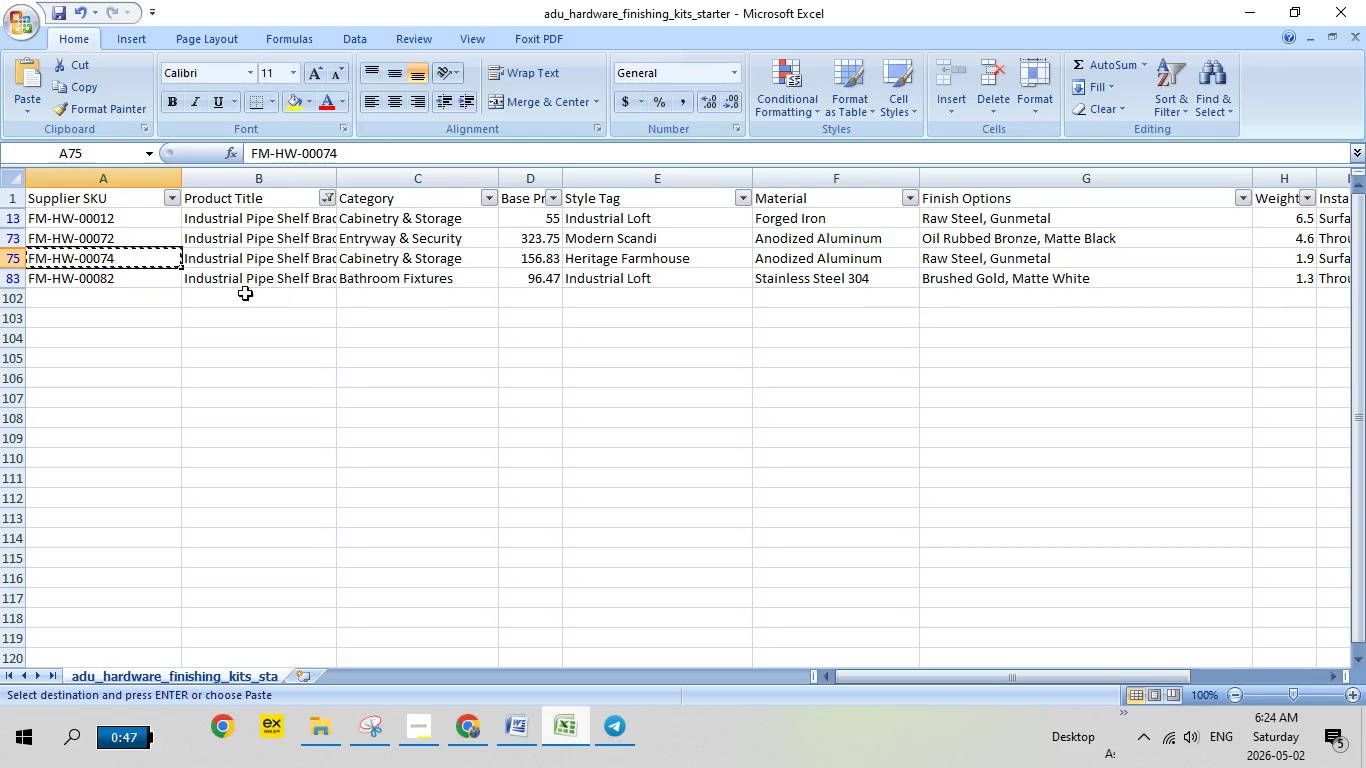 
right_click([115, 235])
 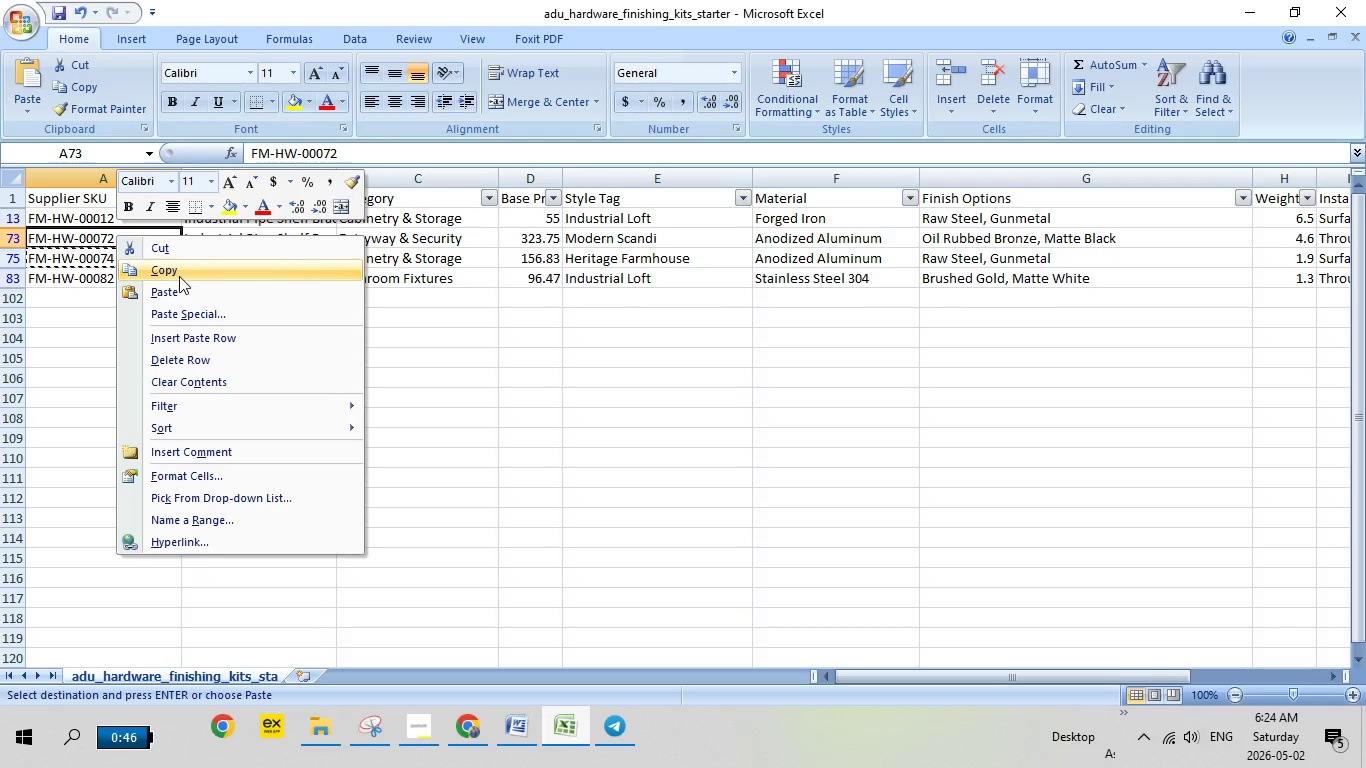 
left_click([179, 276])
 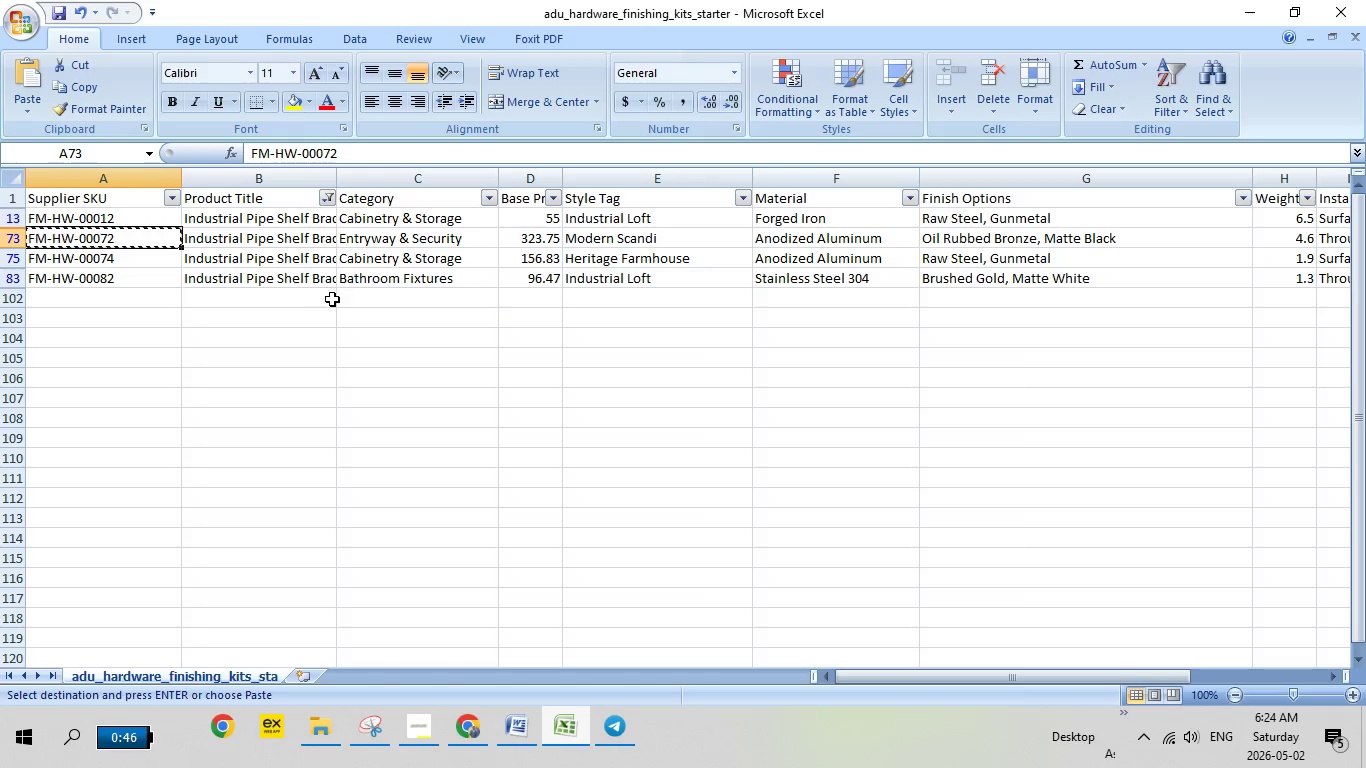 
right_click([98, 219])
 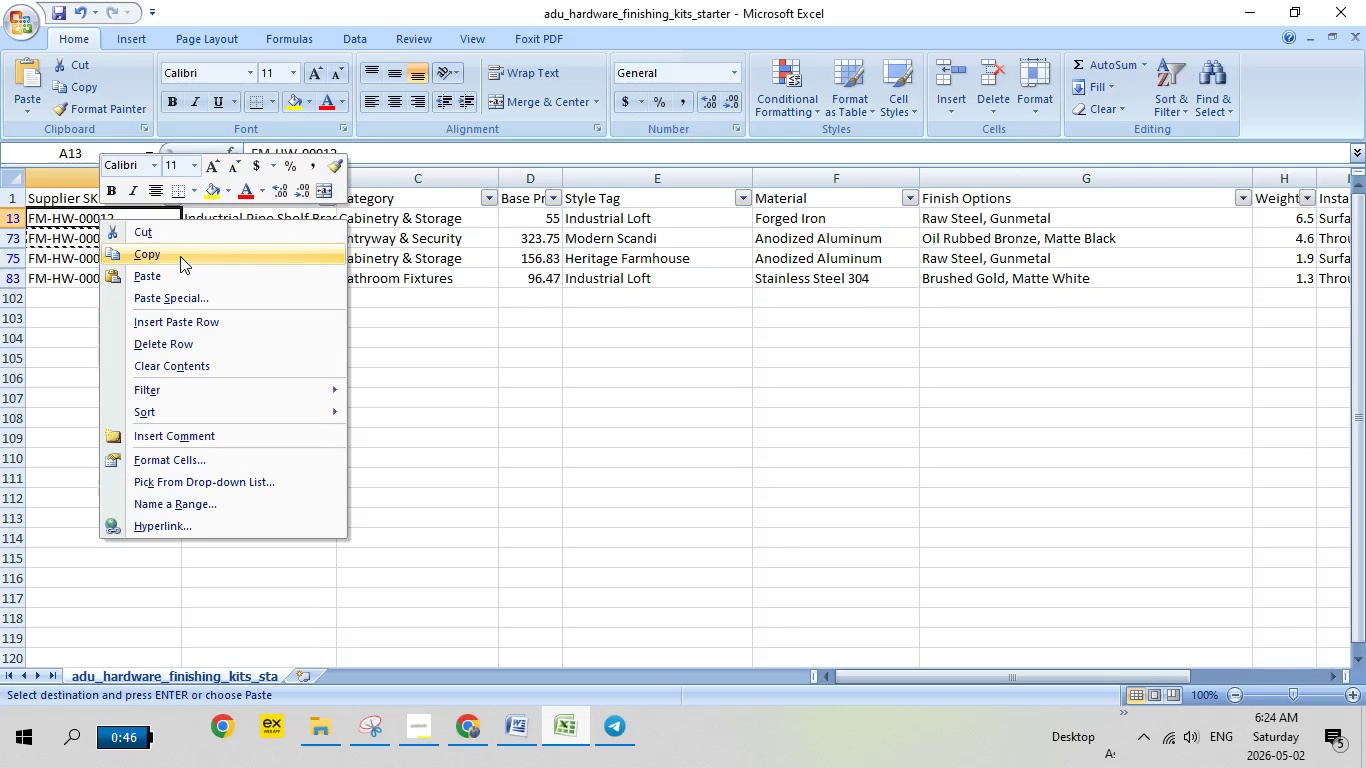 
left_click([180, 256])
 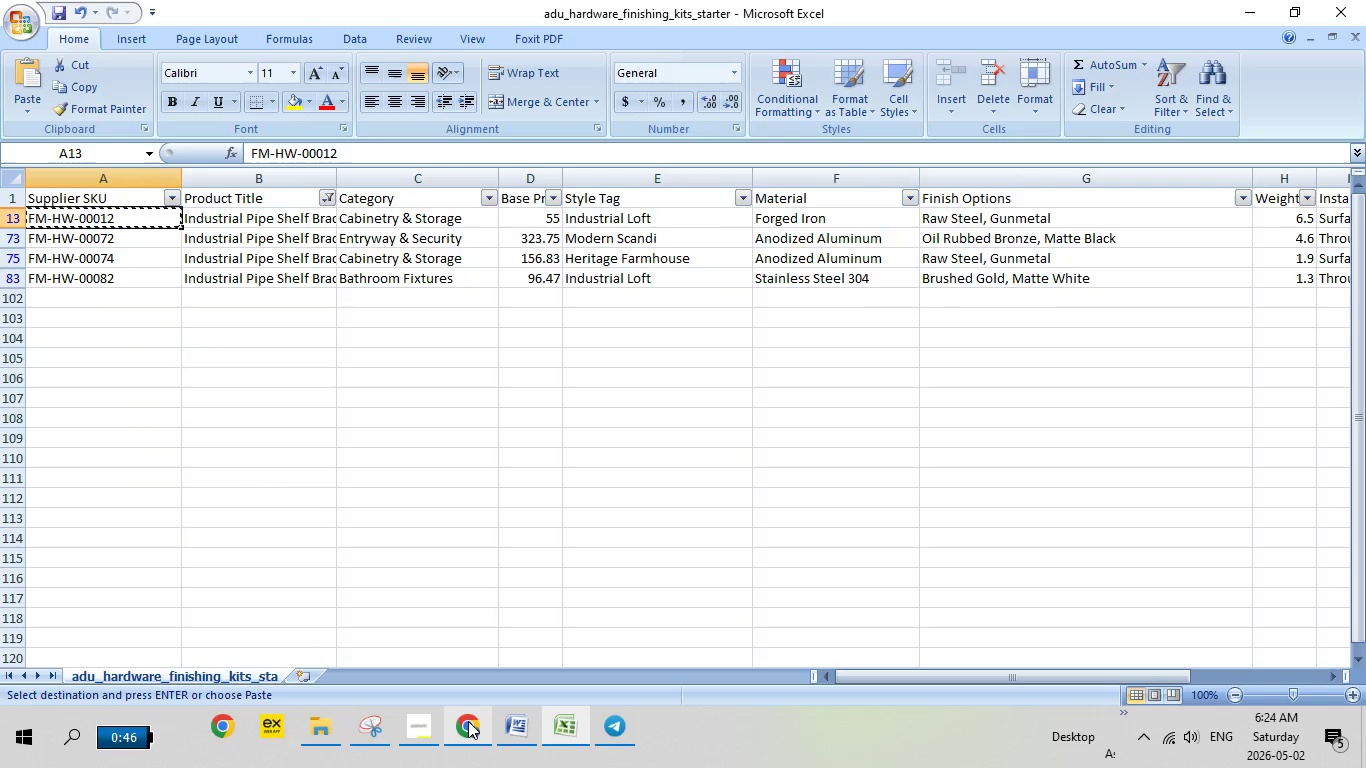 
left_click([468, 721])
 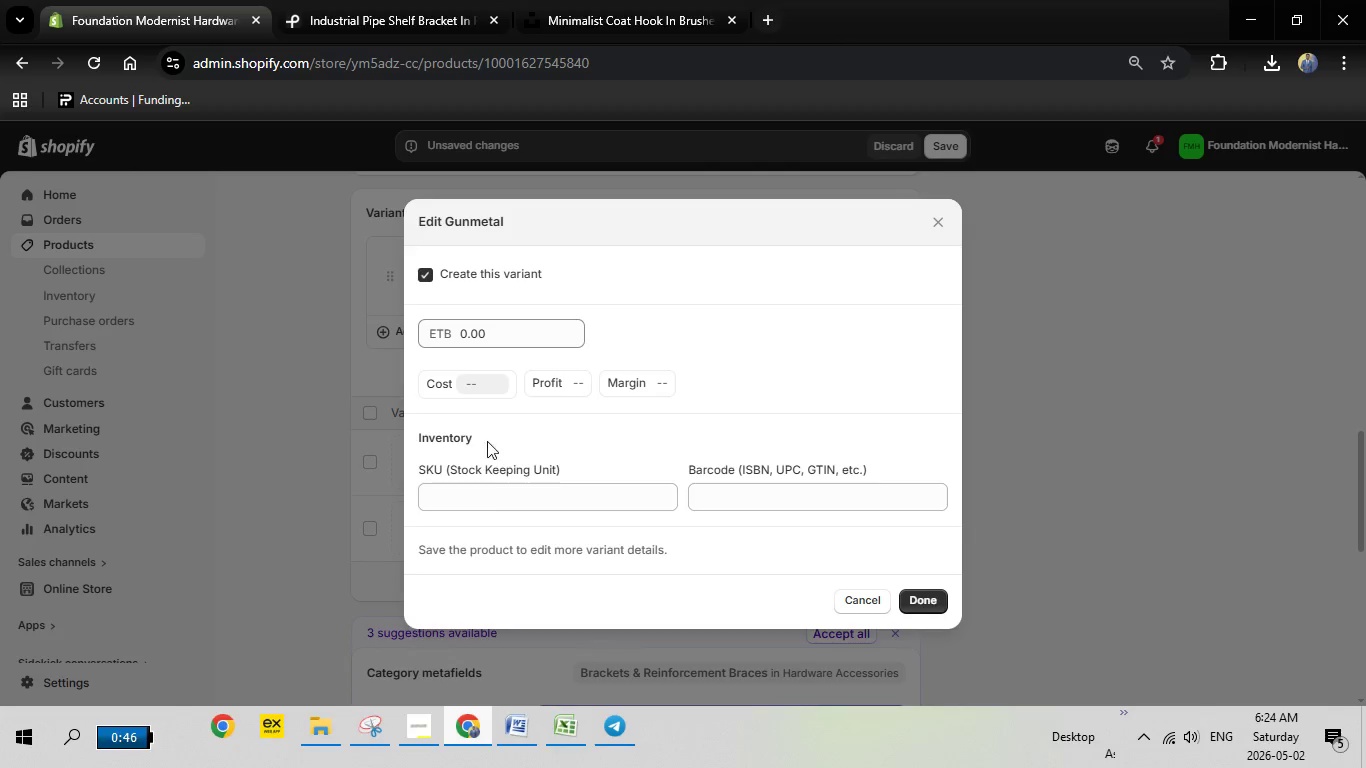 
left_click([489, 499])
 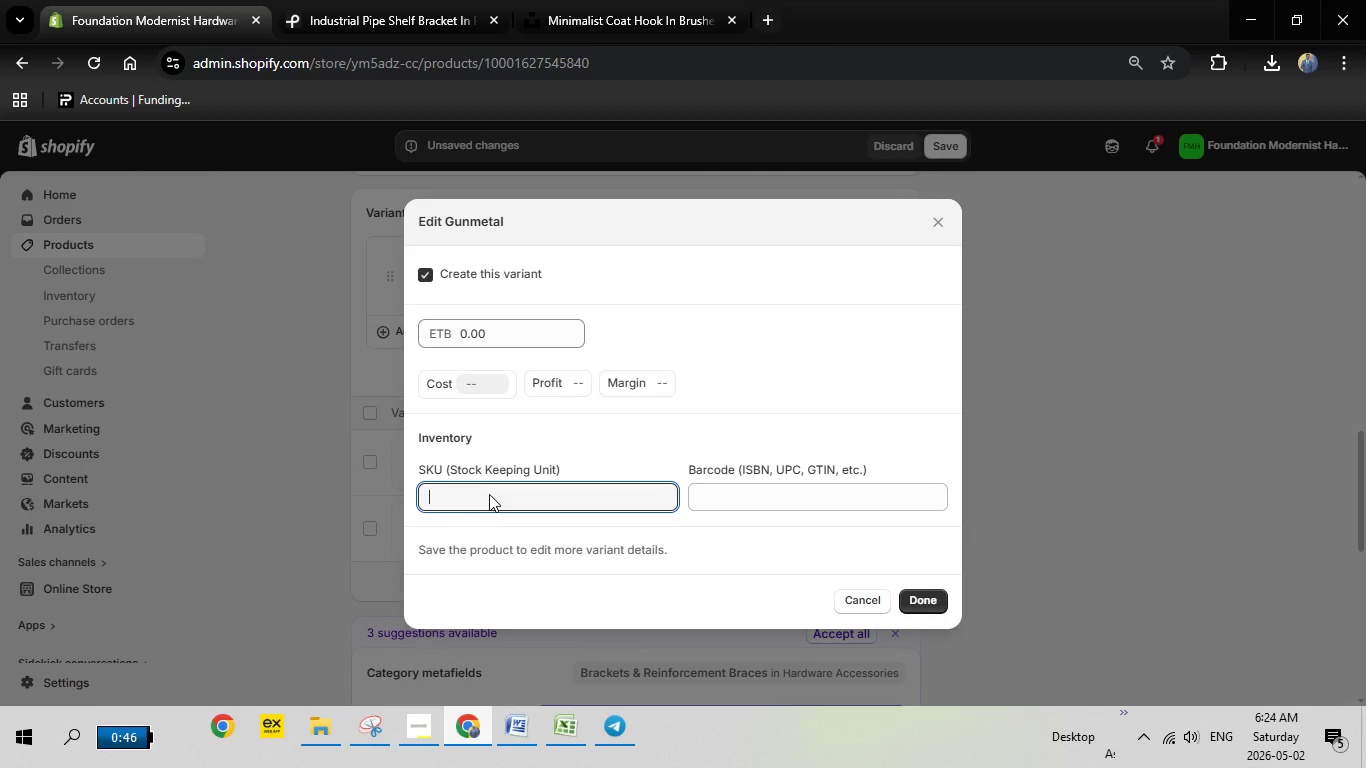 
right_click([489, 494])
 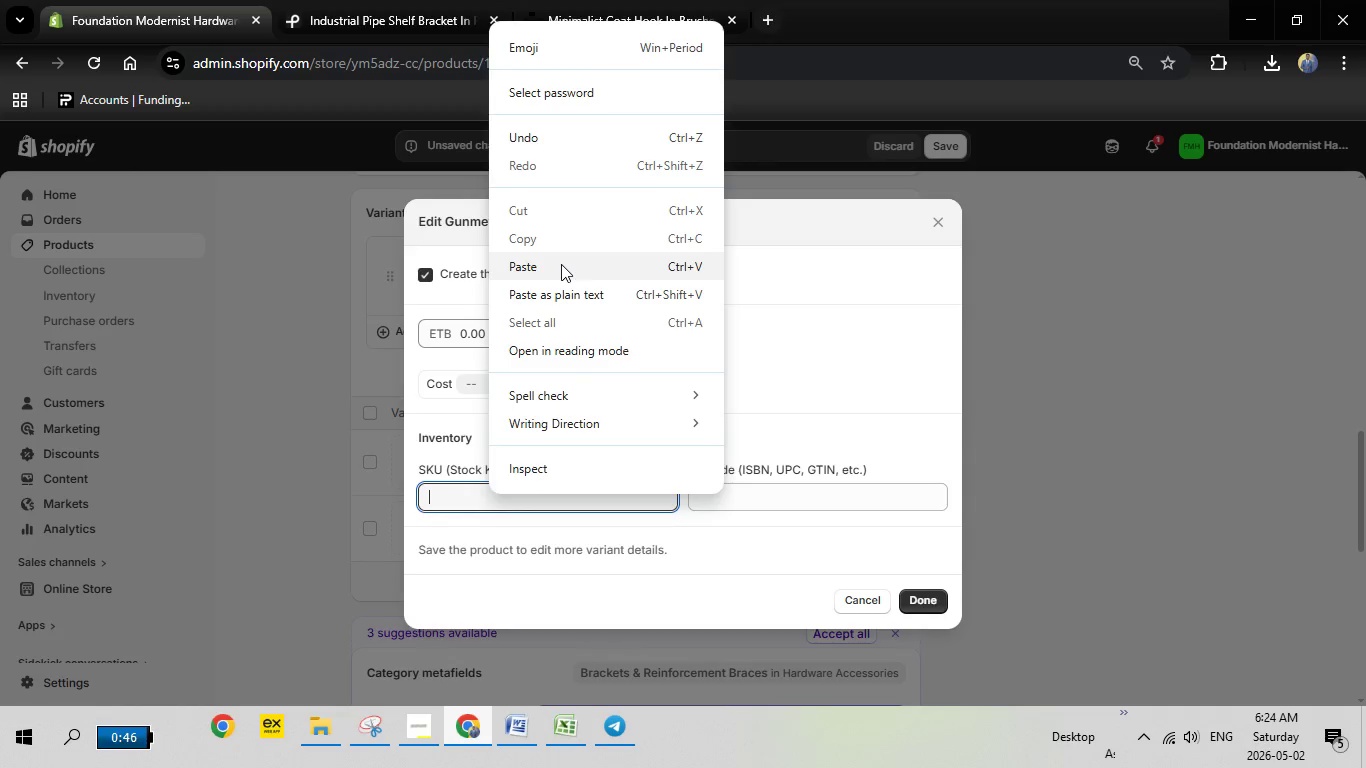 
left_click([561, 264])
 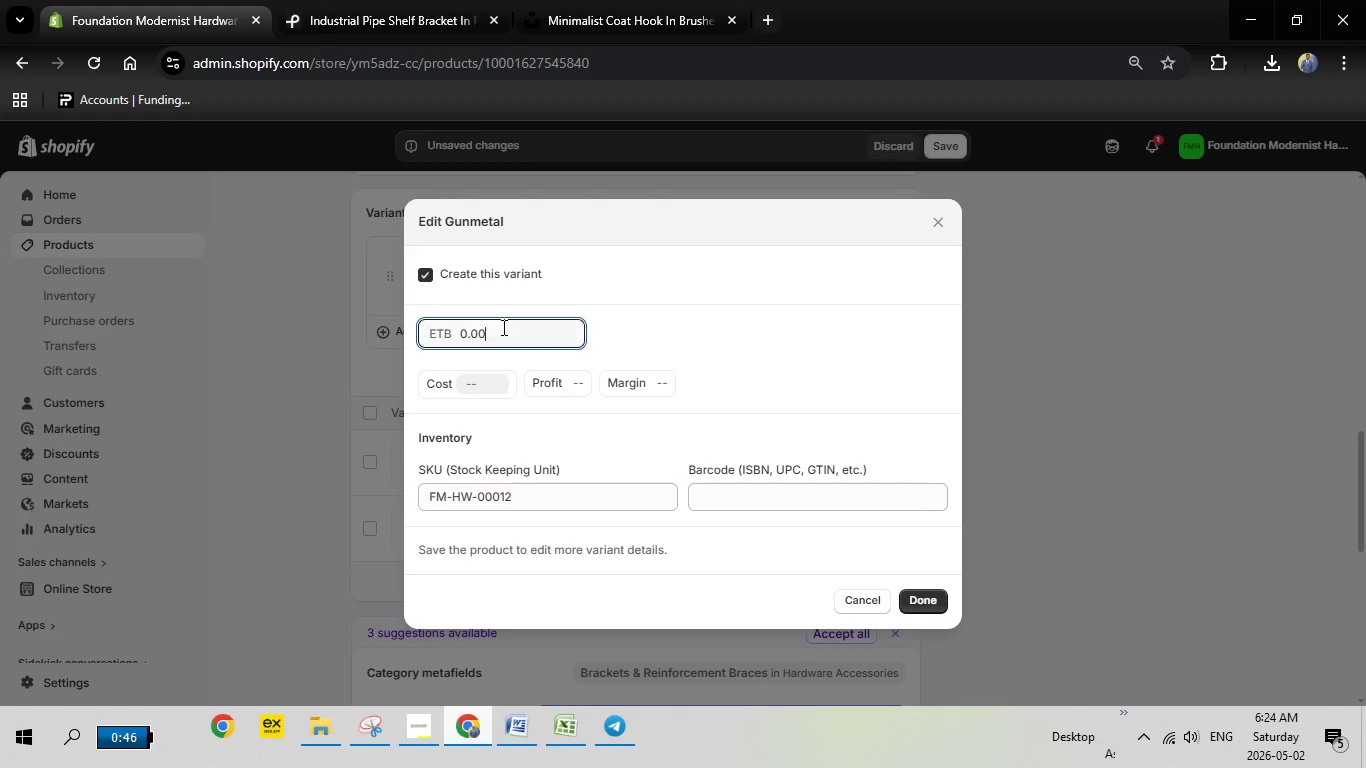 
left_click_drag(start_coordinate=[502, 327], to_coordinate=[458, 329])
 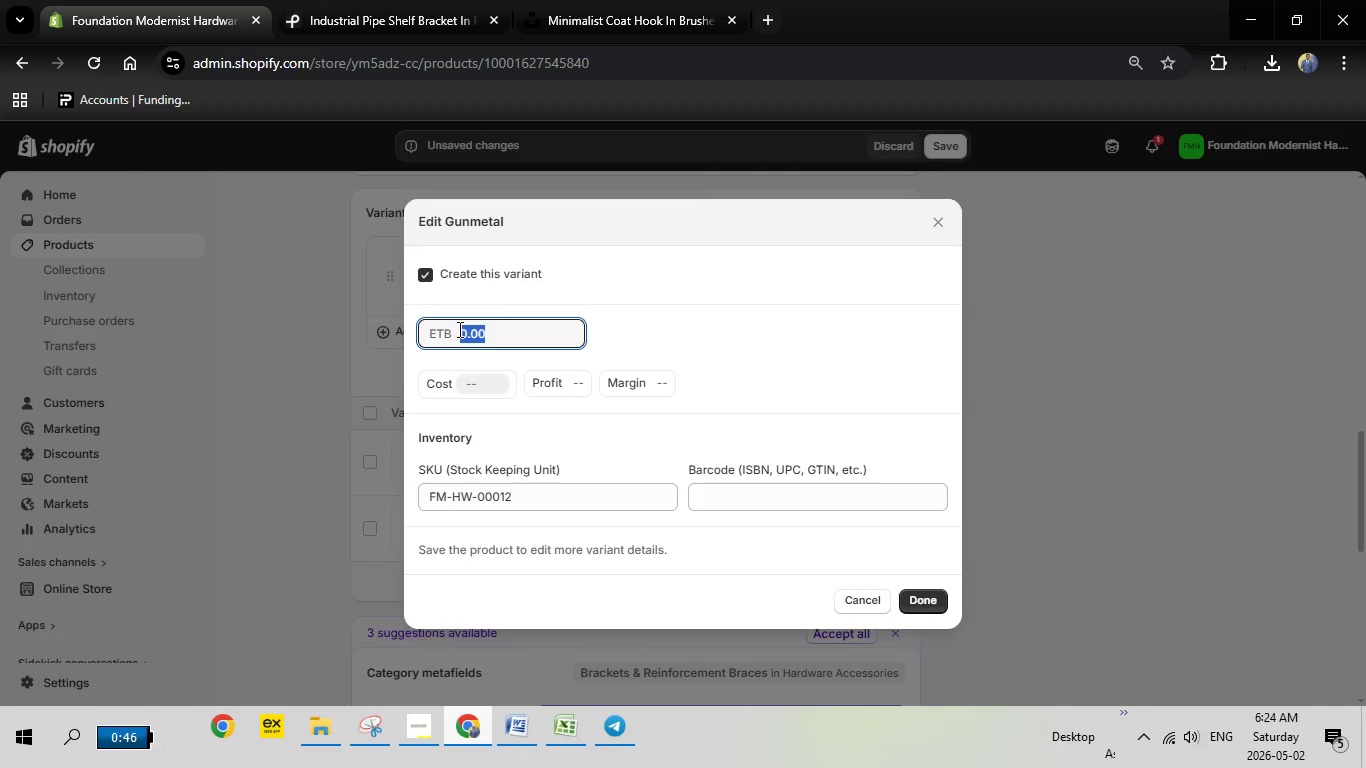 
type(55)
 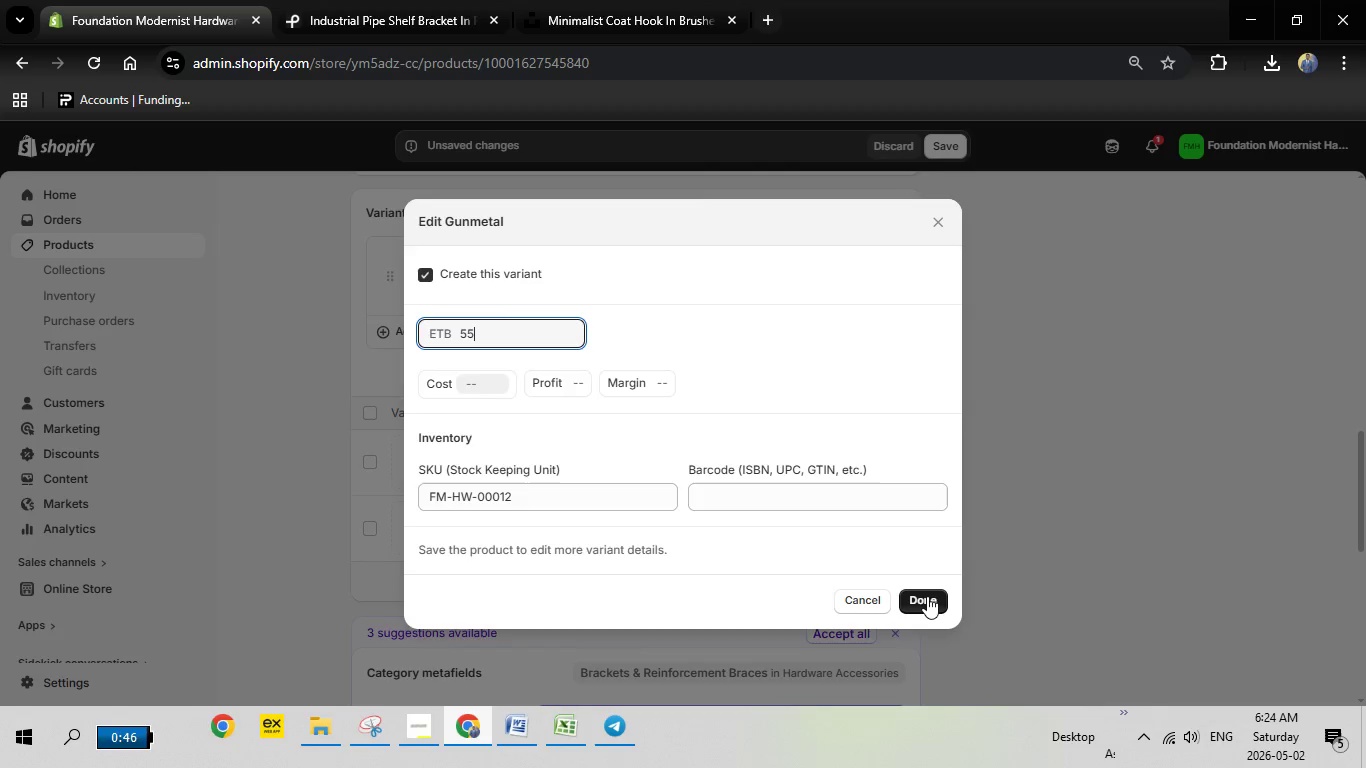 
left_click([925, 596])
 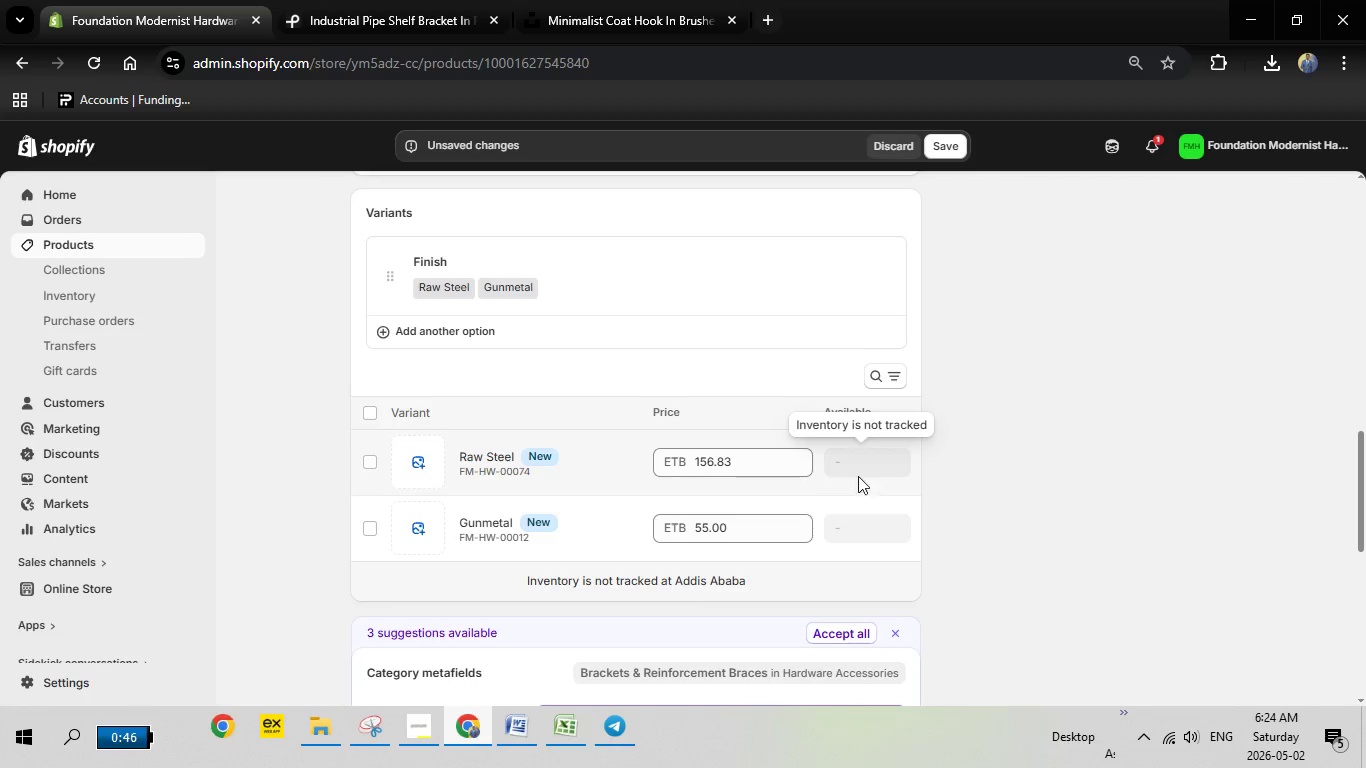 
scroll: coordinate [758, 459], scroll_direction: down, amount: 3.0
 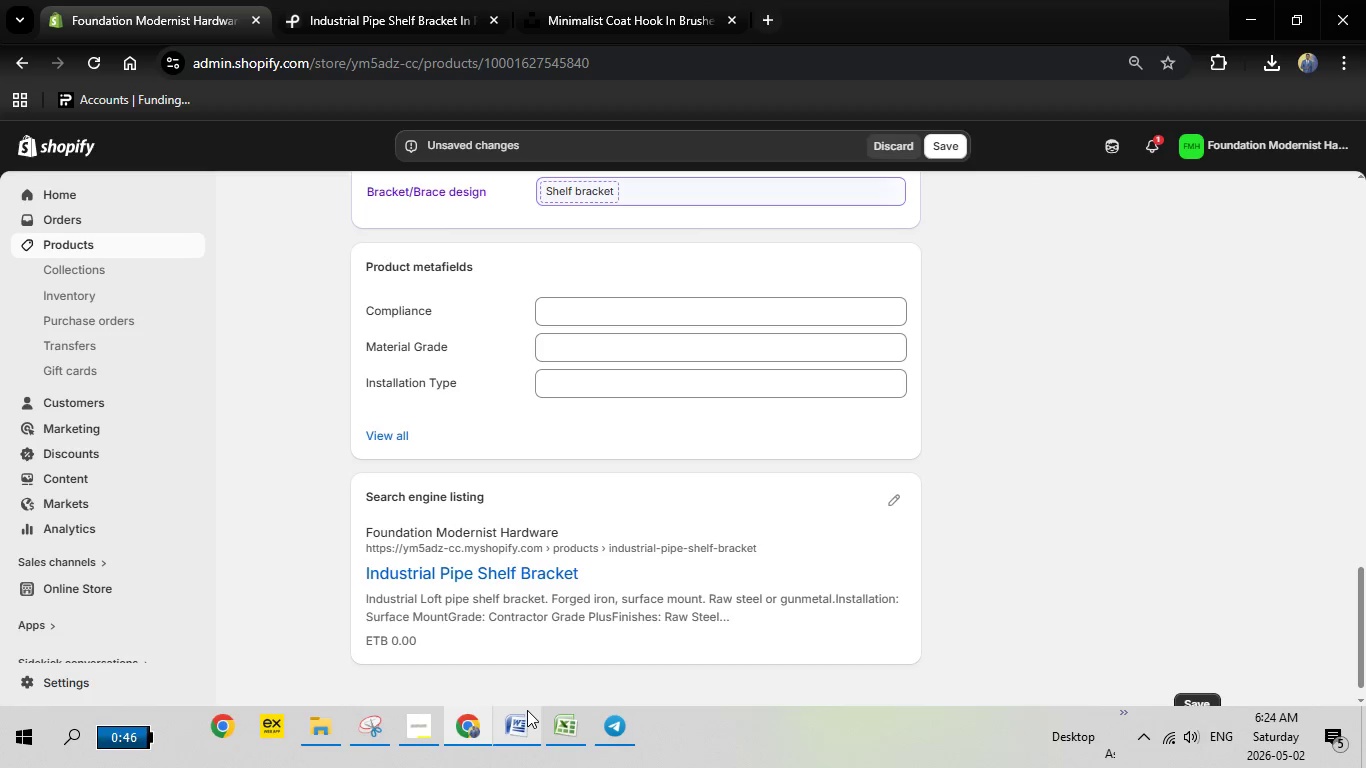 
left_click([528, 725])
 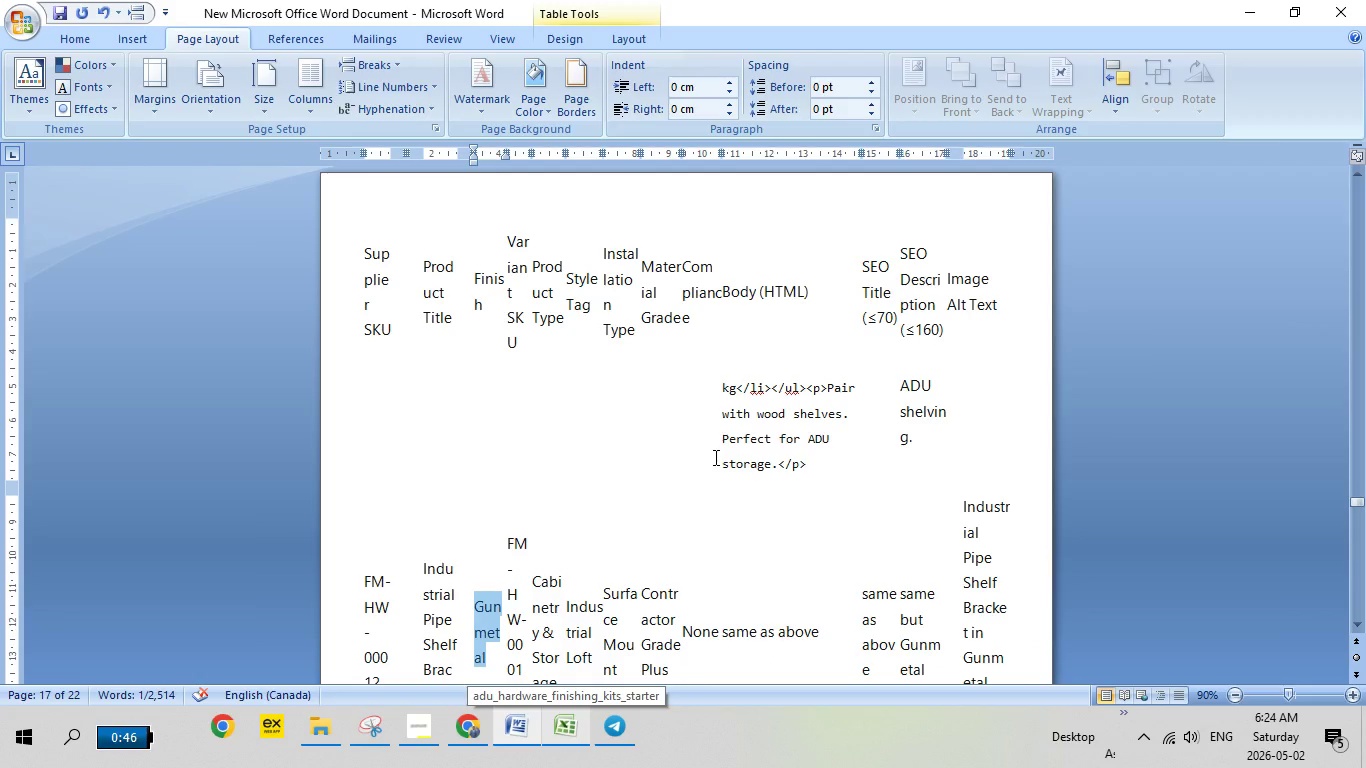 
scroll: coordinate [714, 457], scroll_direction: up, amount: 2.0
 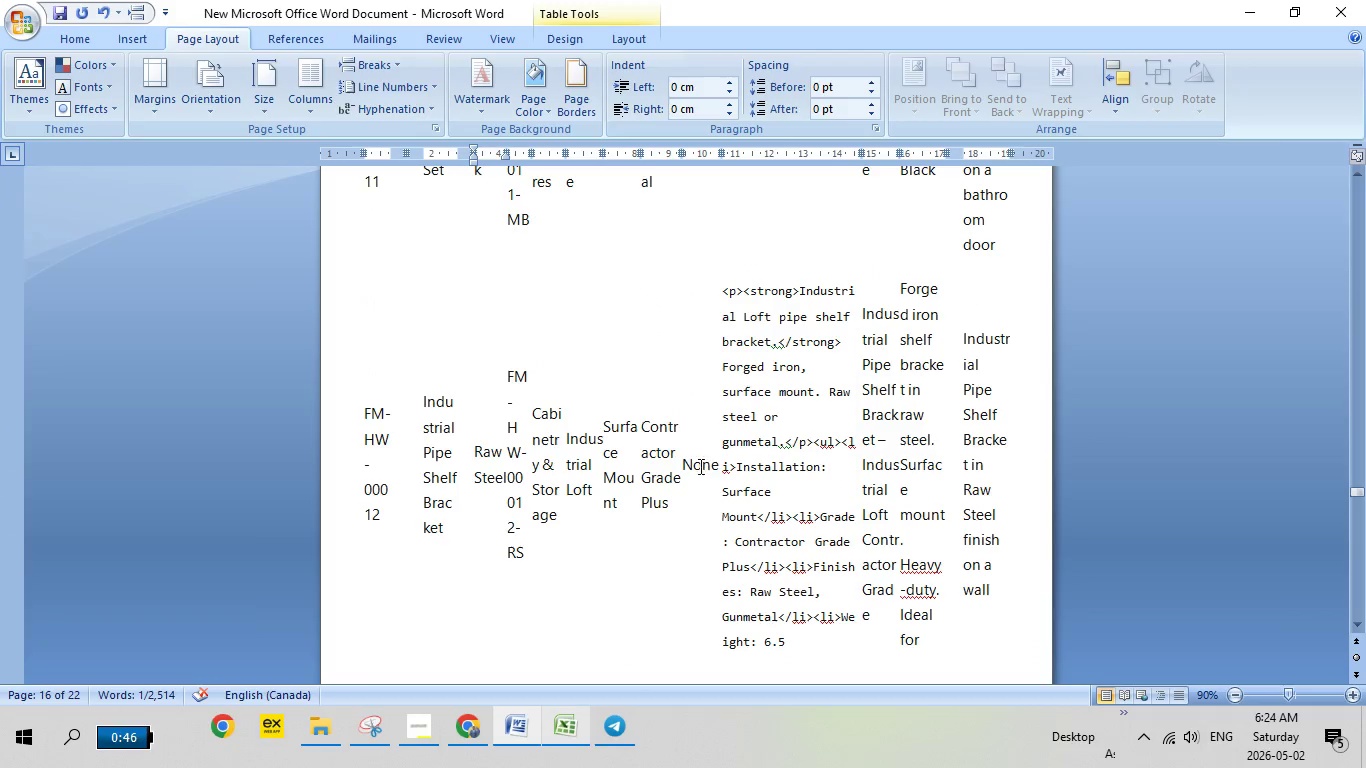 
wait(5.09)
 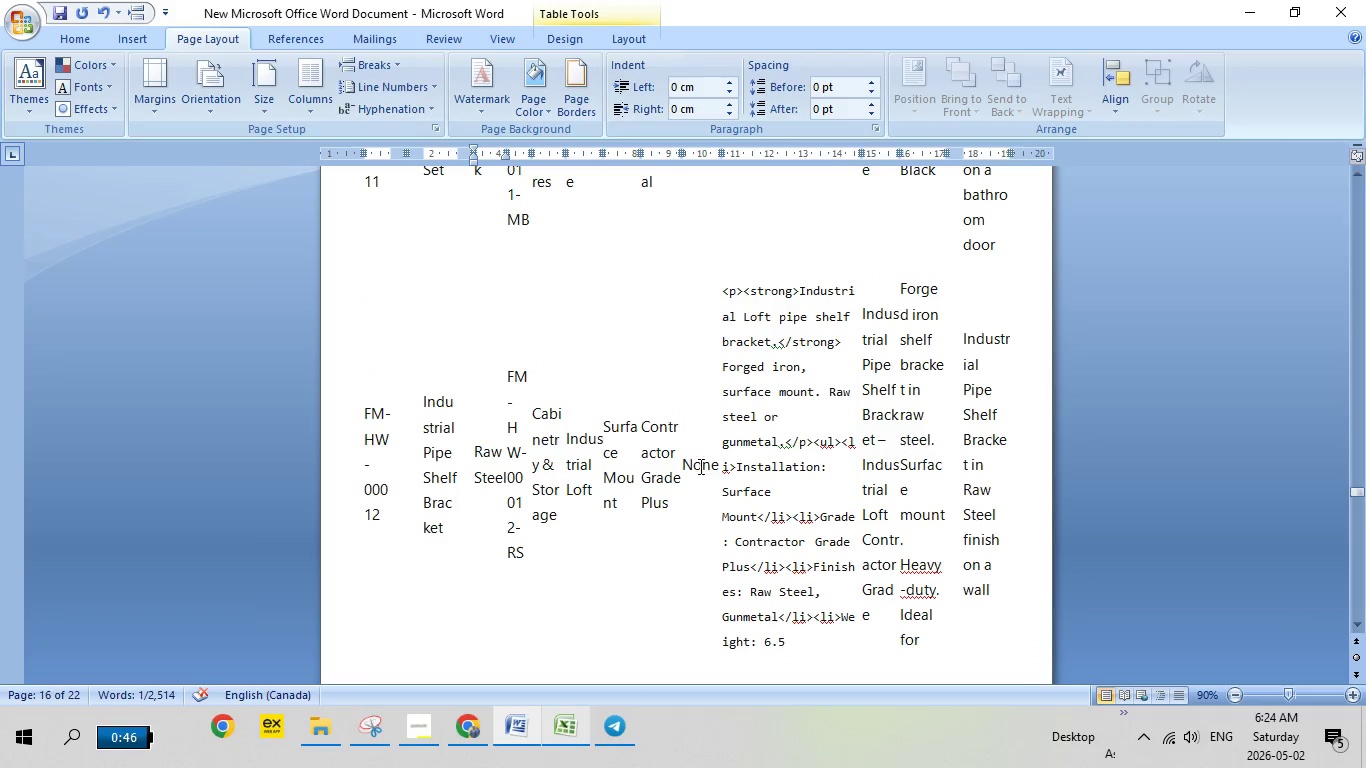 
left_click_drag(start_coordinate=[643, 425], to_coordinate=[668, 509])
 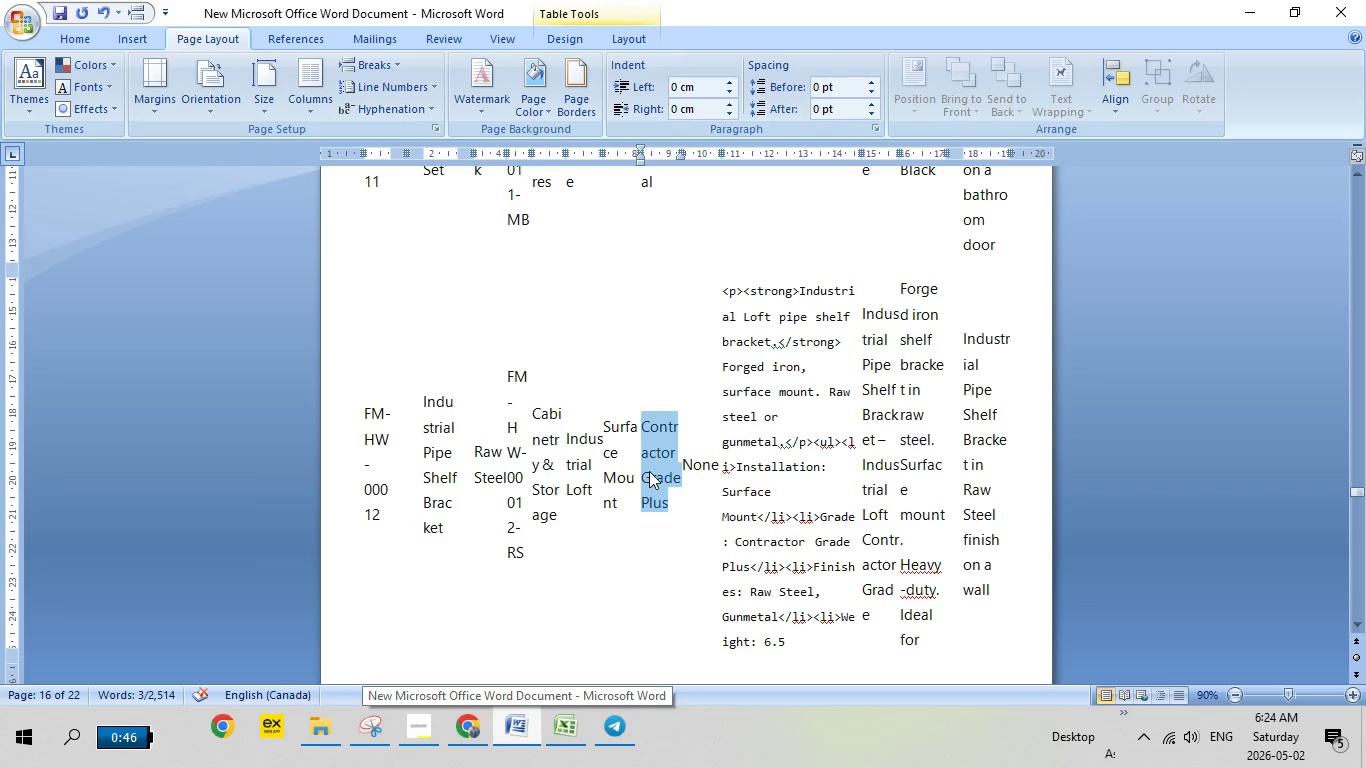 
right_click([649, 471])
 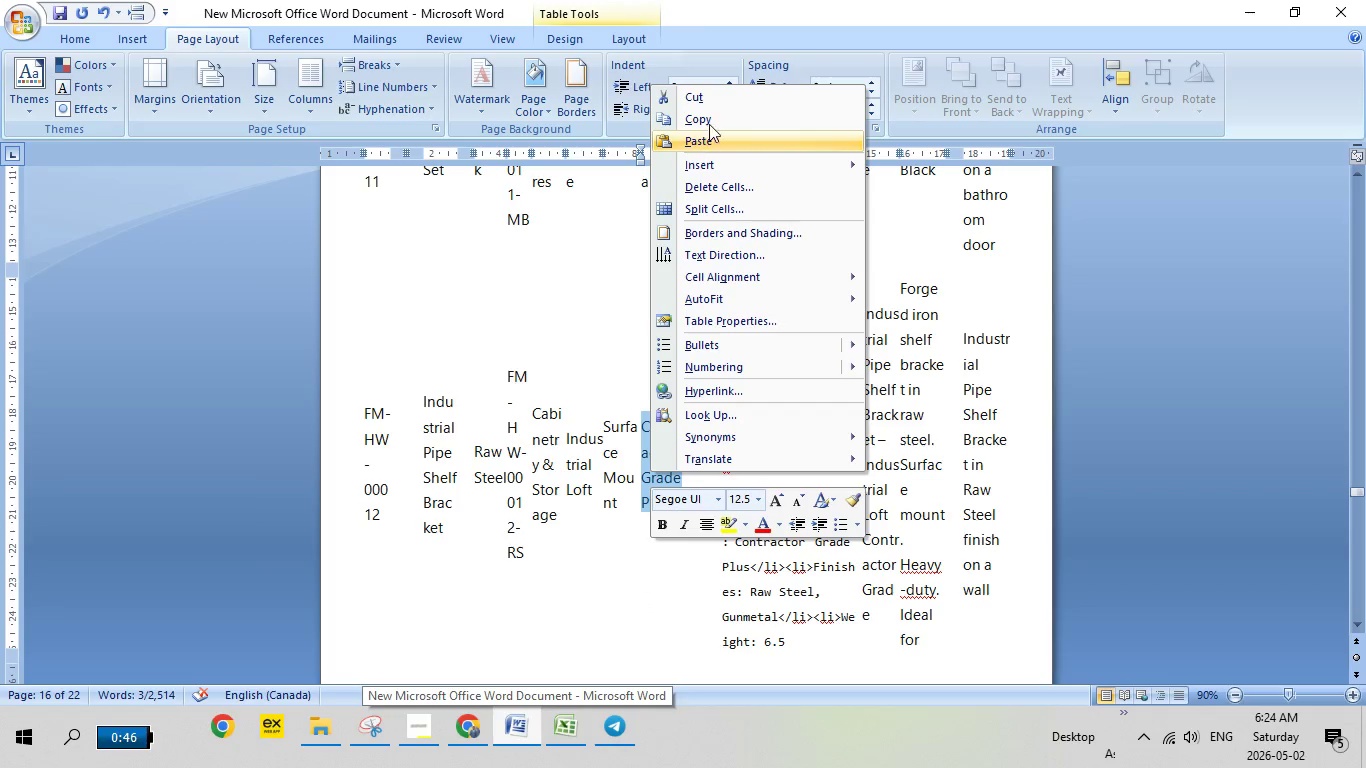 
left_click([711, 118])
 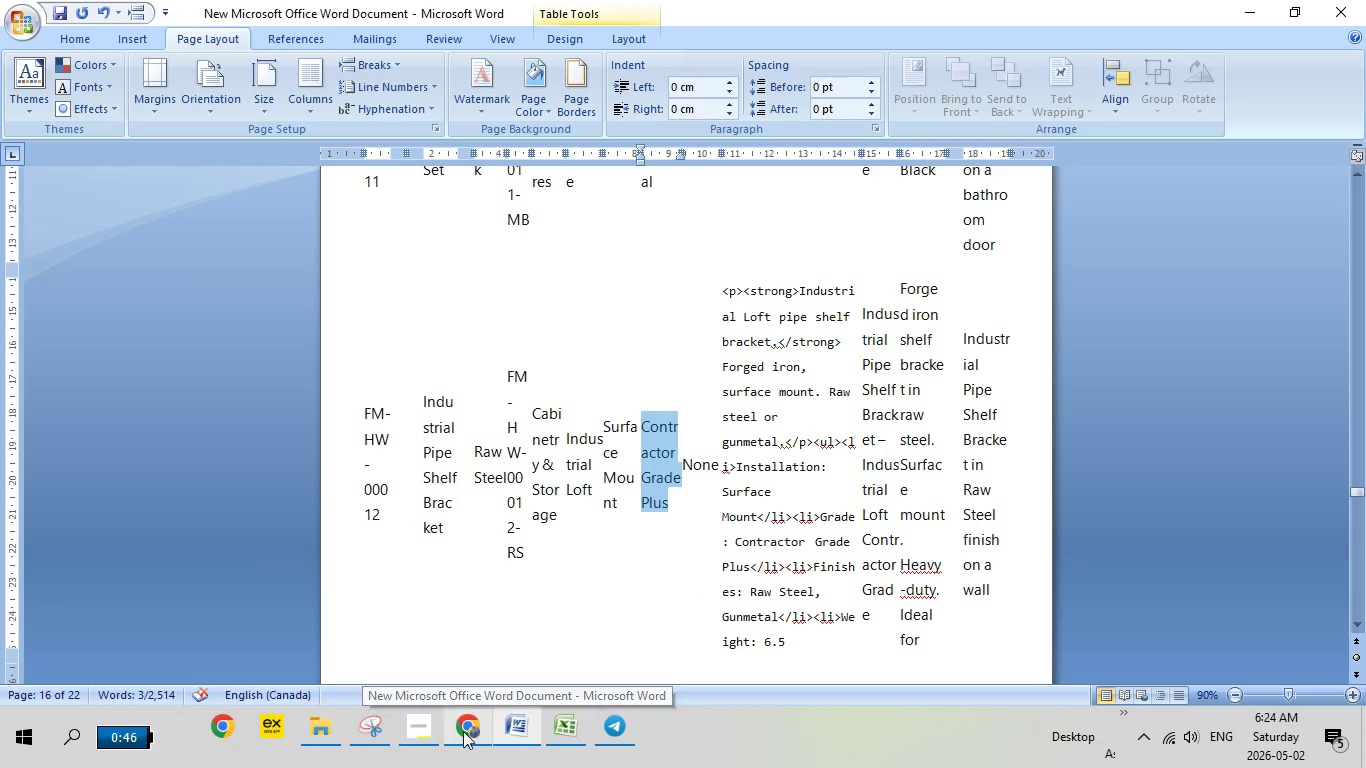 
left_click([463, 731])
 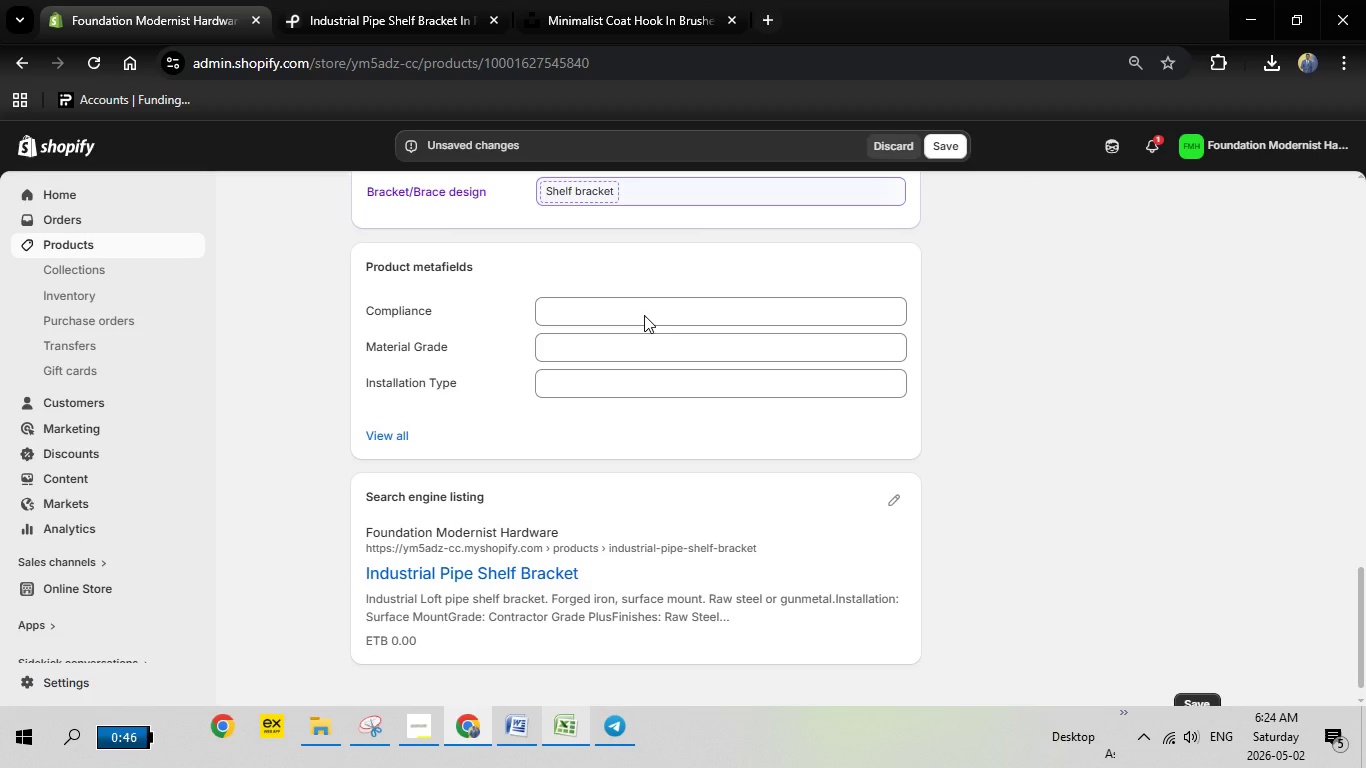 
left_click([644, 315])
 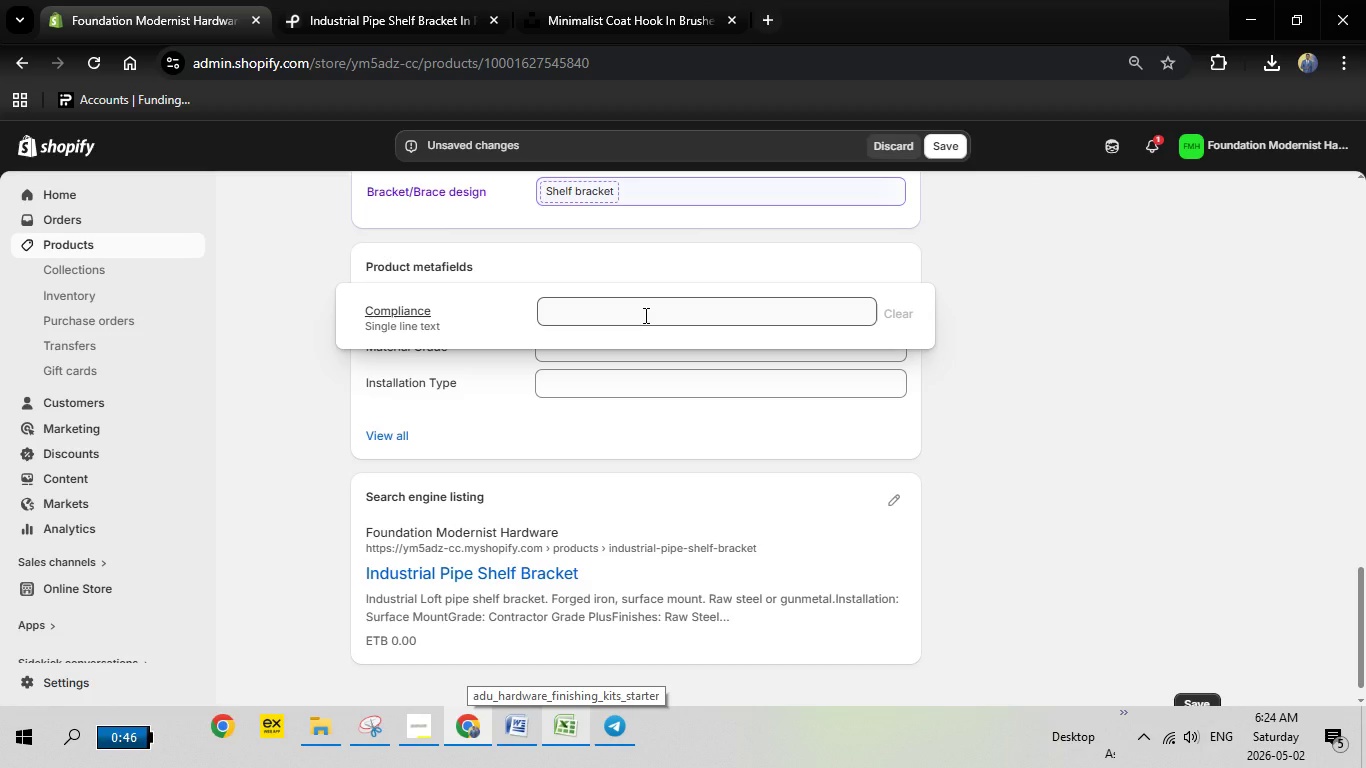 
type(None)
 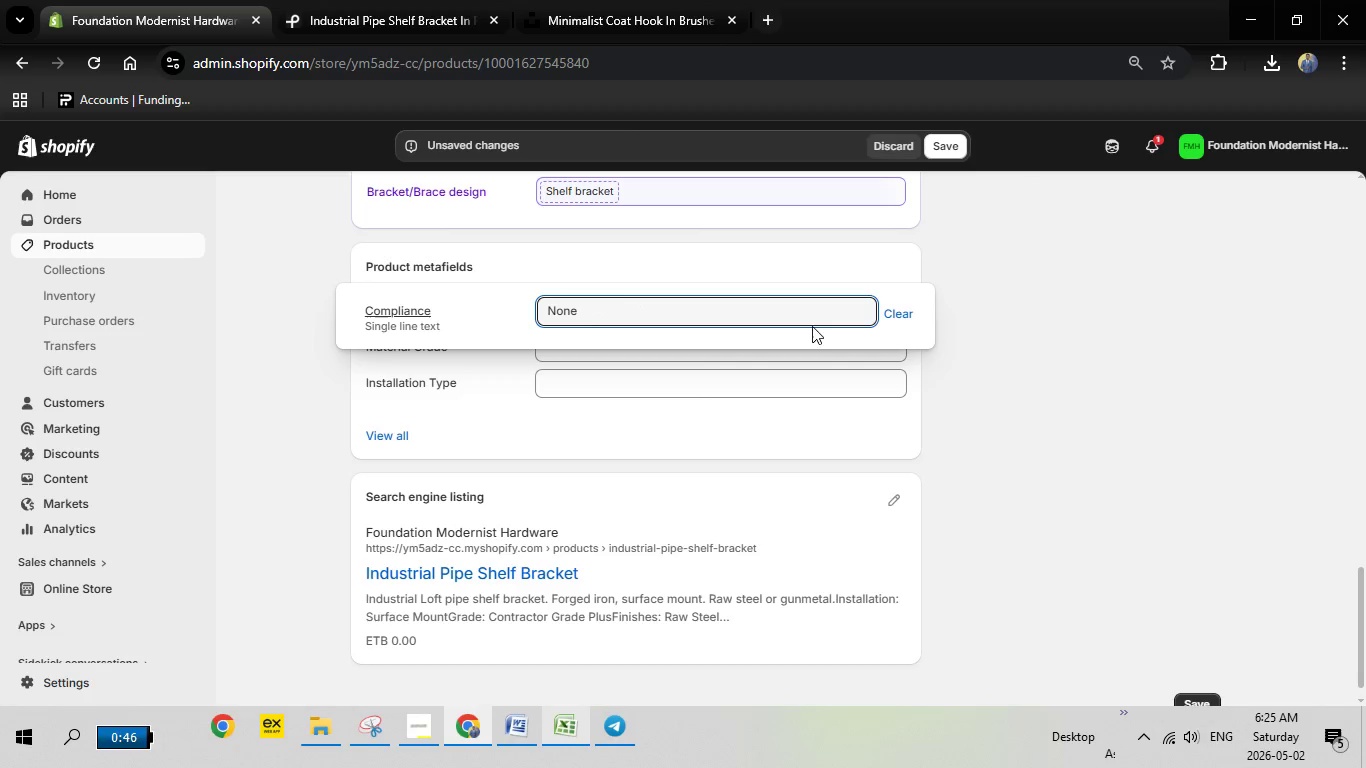 
left_click([1045, 341])
 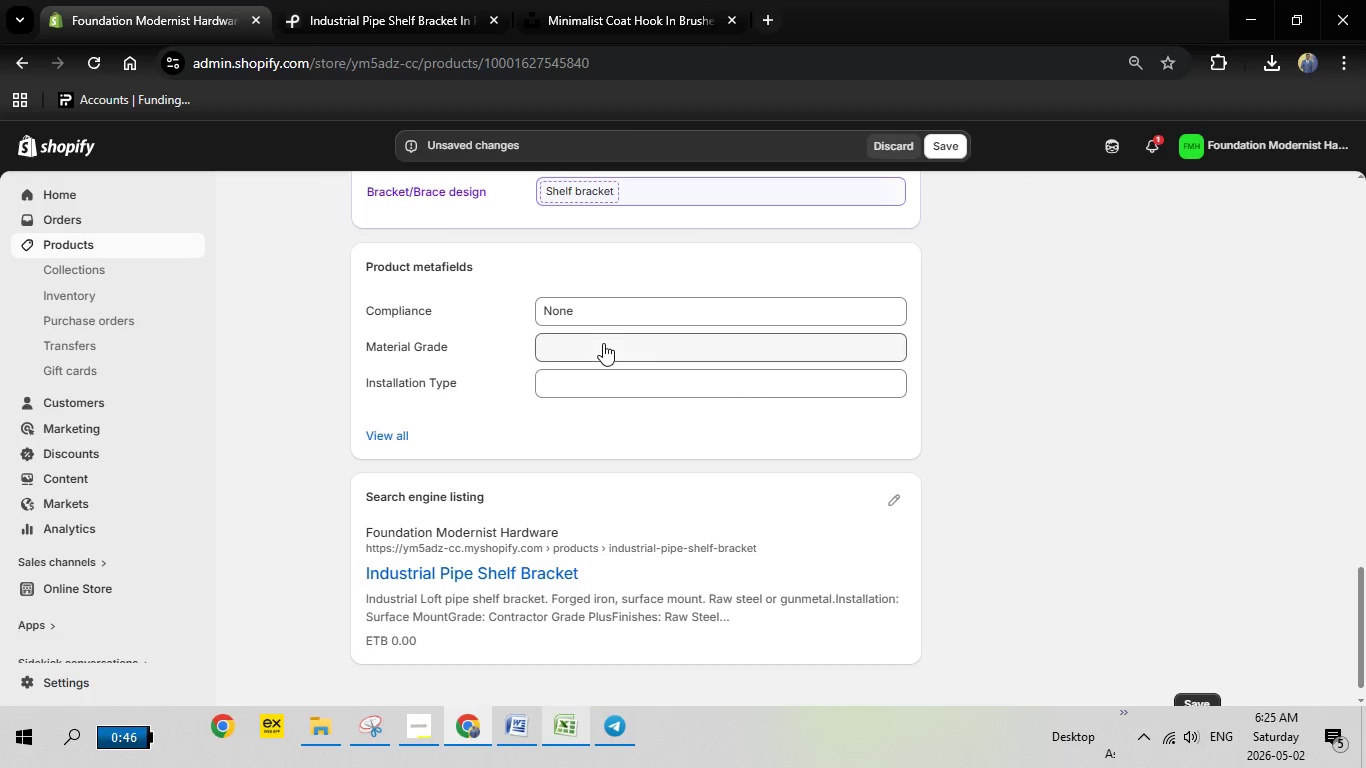 
left_click([603, 343])
 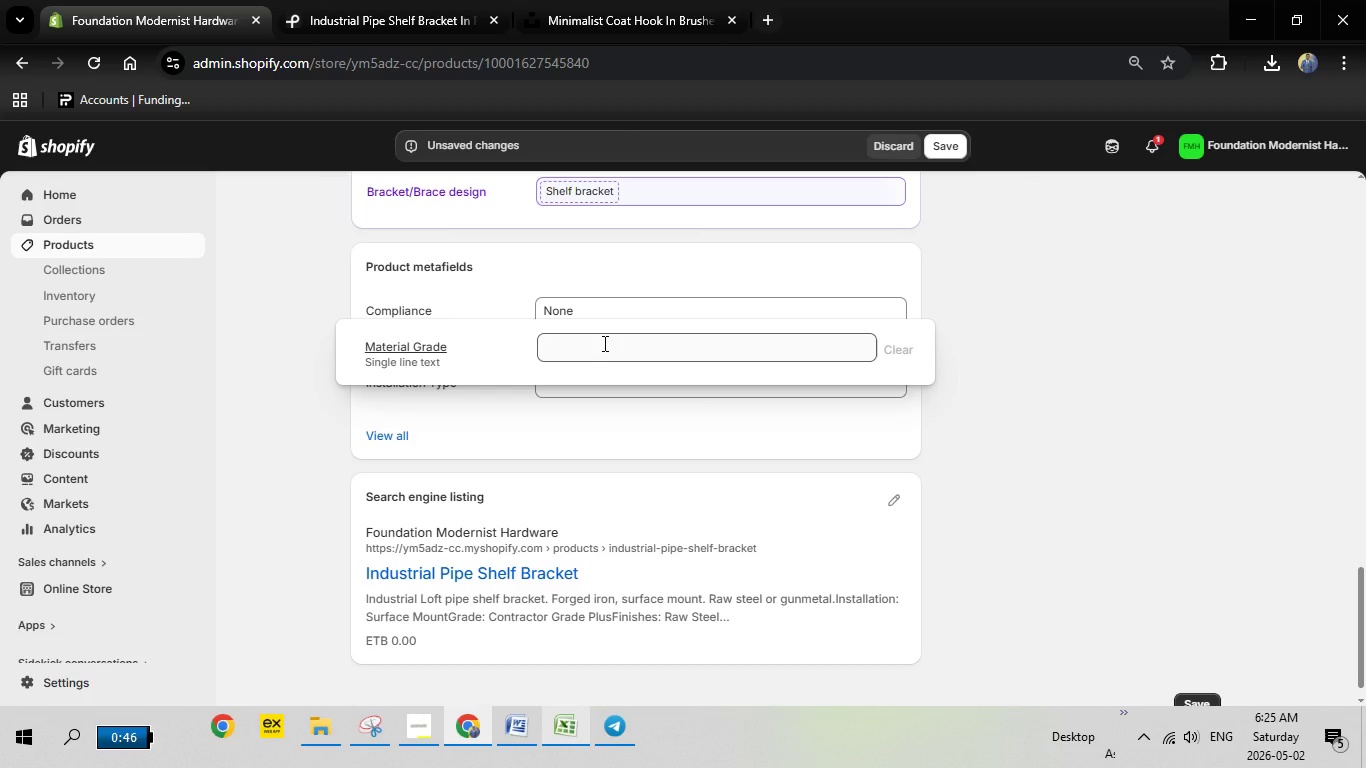 
right_click([603, 343])
 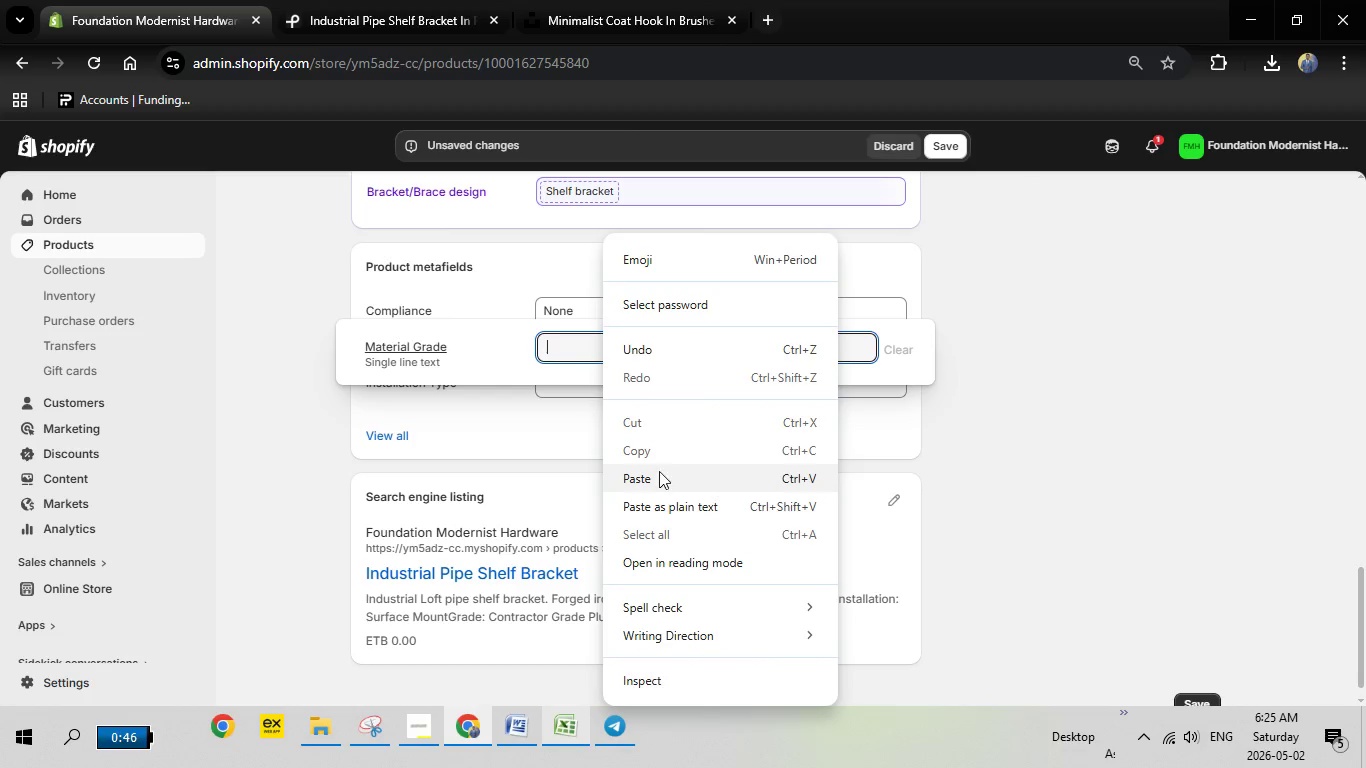 
left_click([659, 471])
 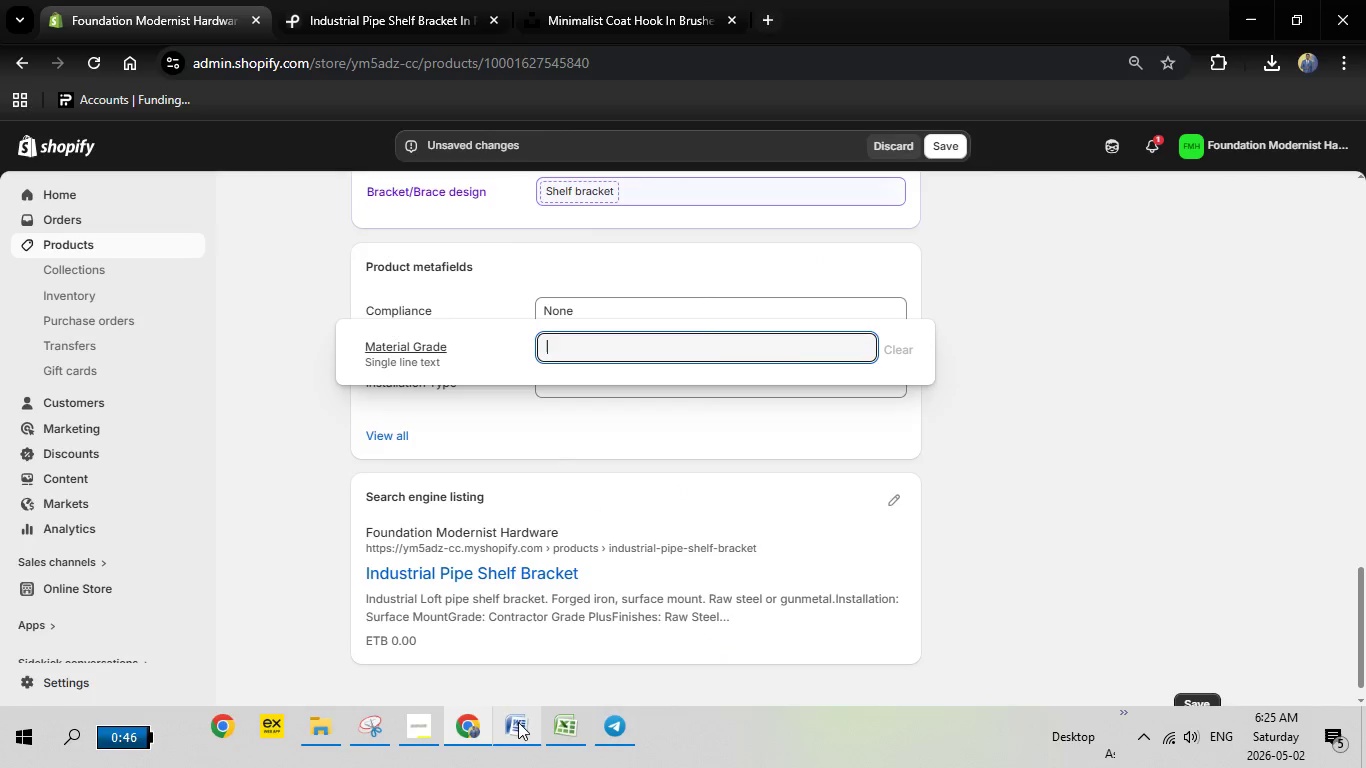 
left_click([518, 725])
 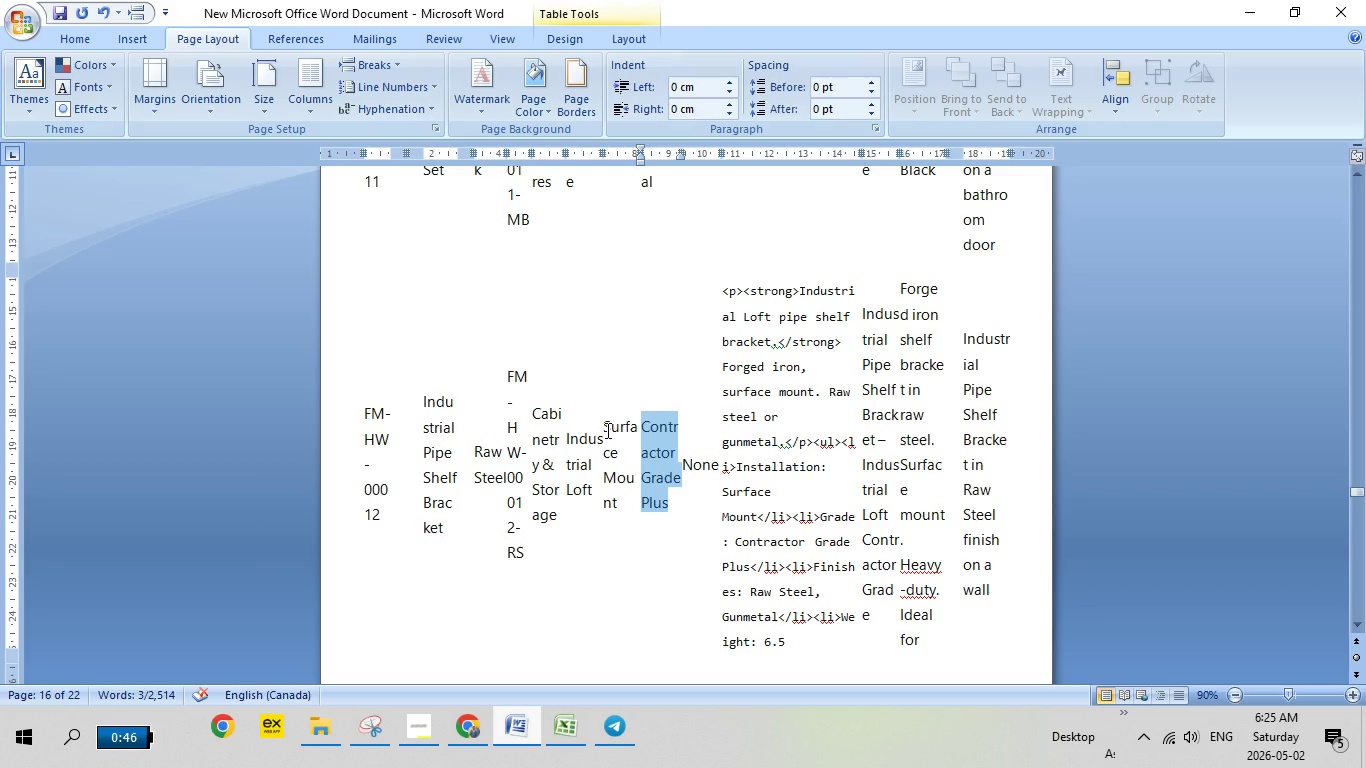 
left_click_drag(start_coordinate=[606, 430], to_coordinate=[622, 501])
 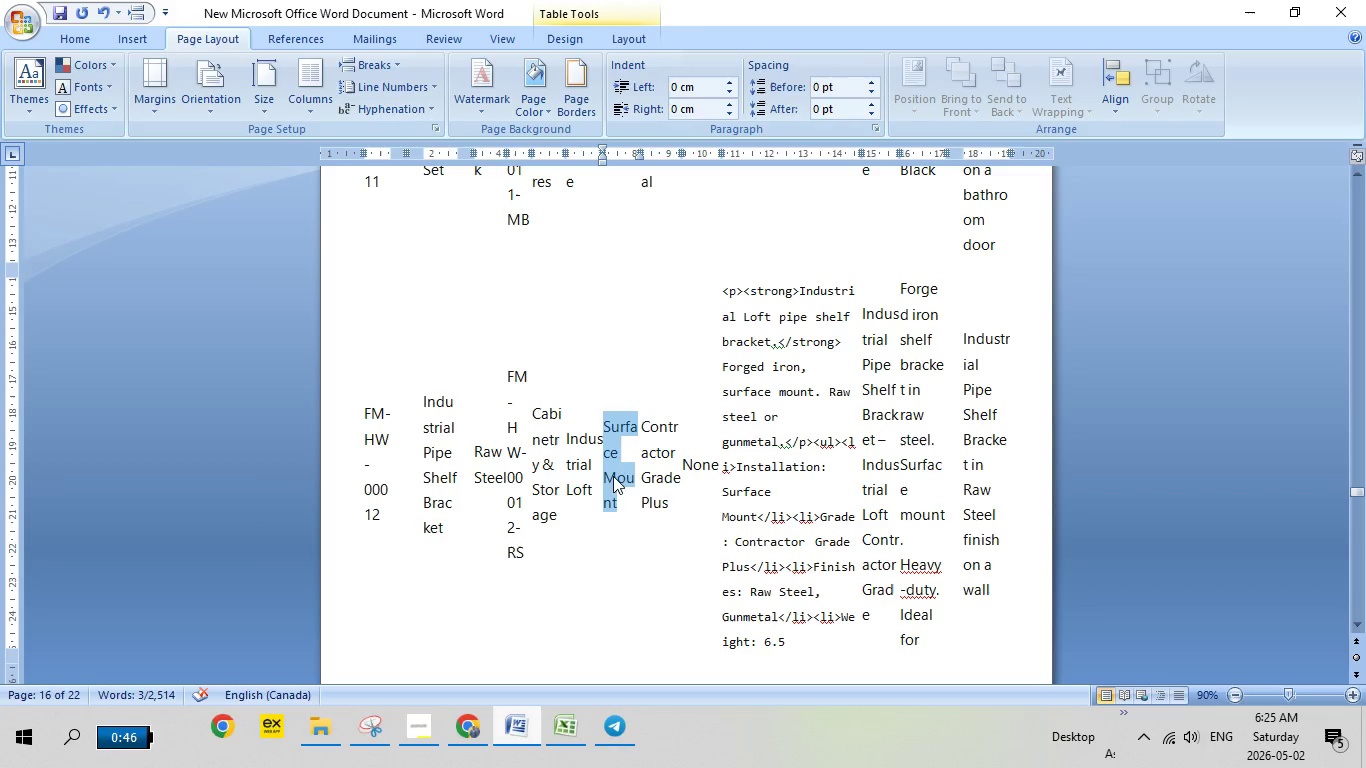 
right_click([613, 476])
 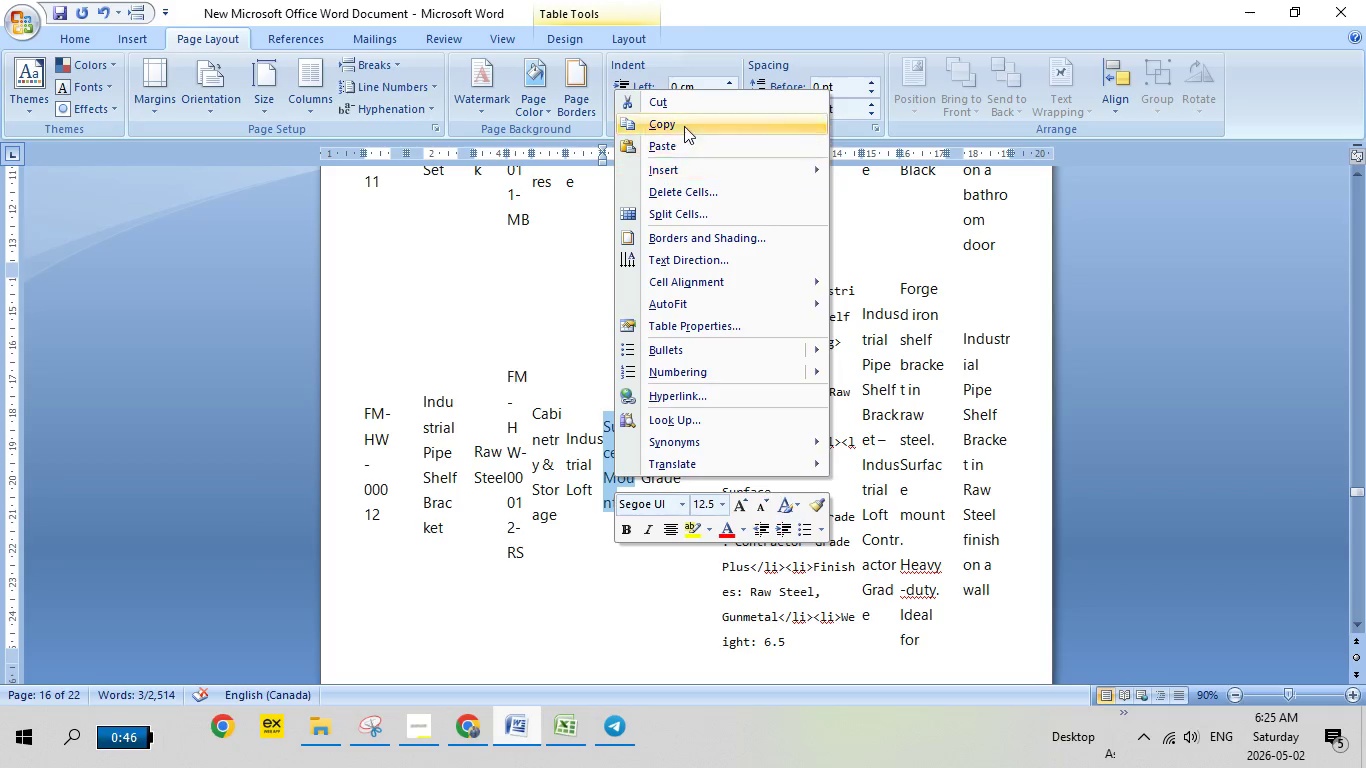 
left_click([685, 124])
 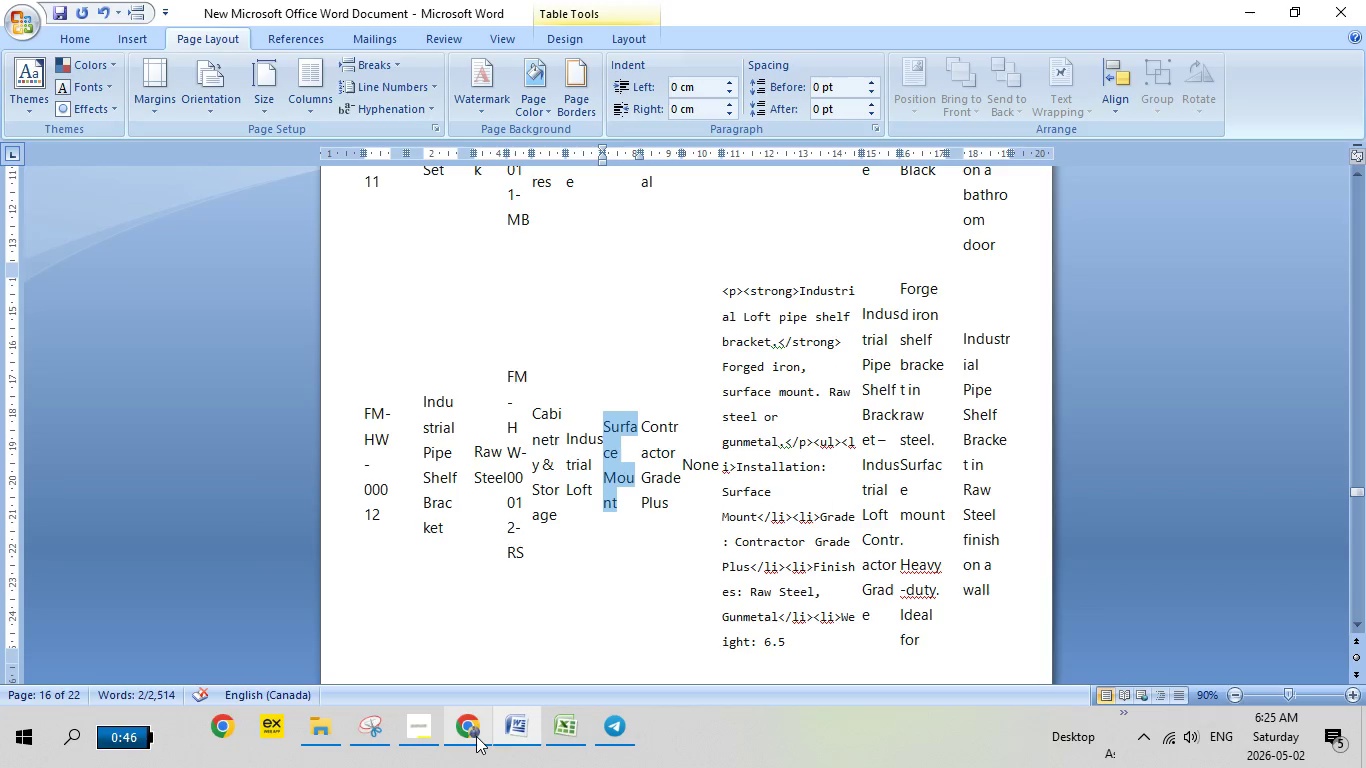 
left_click([476, 736])
 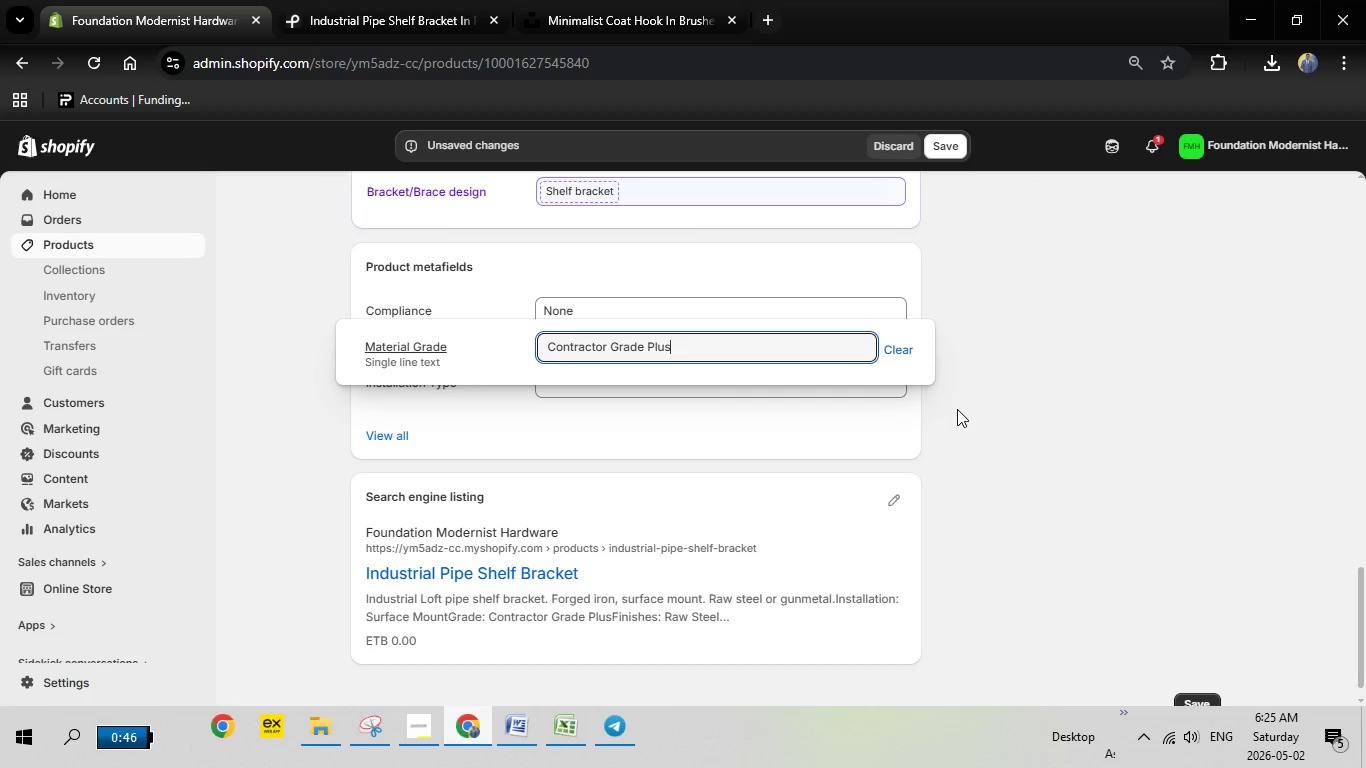 
left_click([958, 409])
 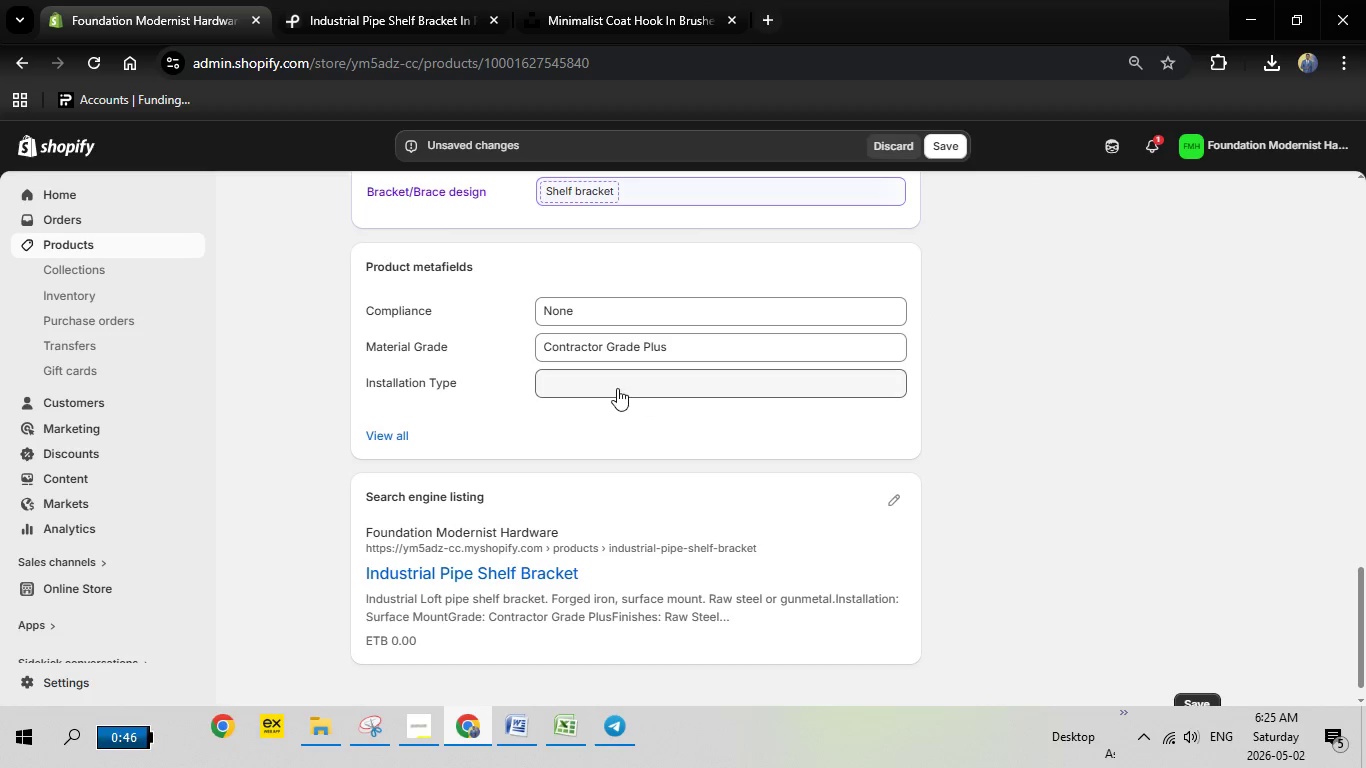 
left_click([617, 388])
 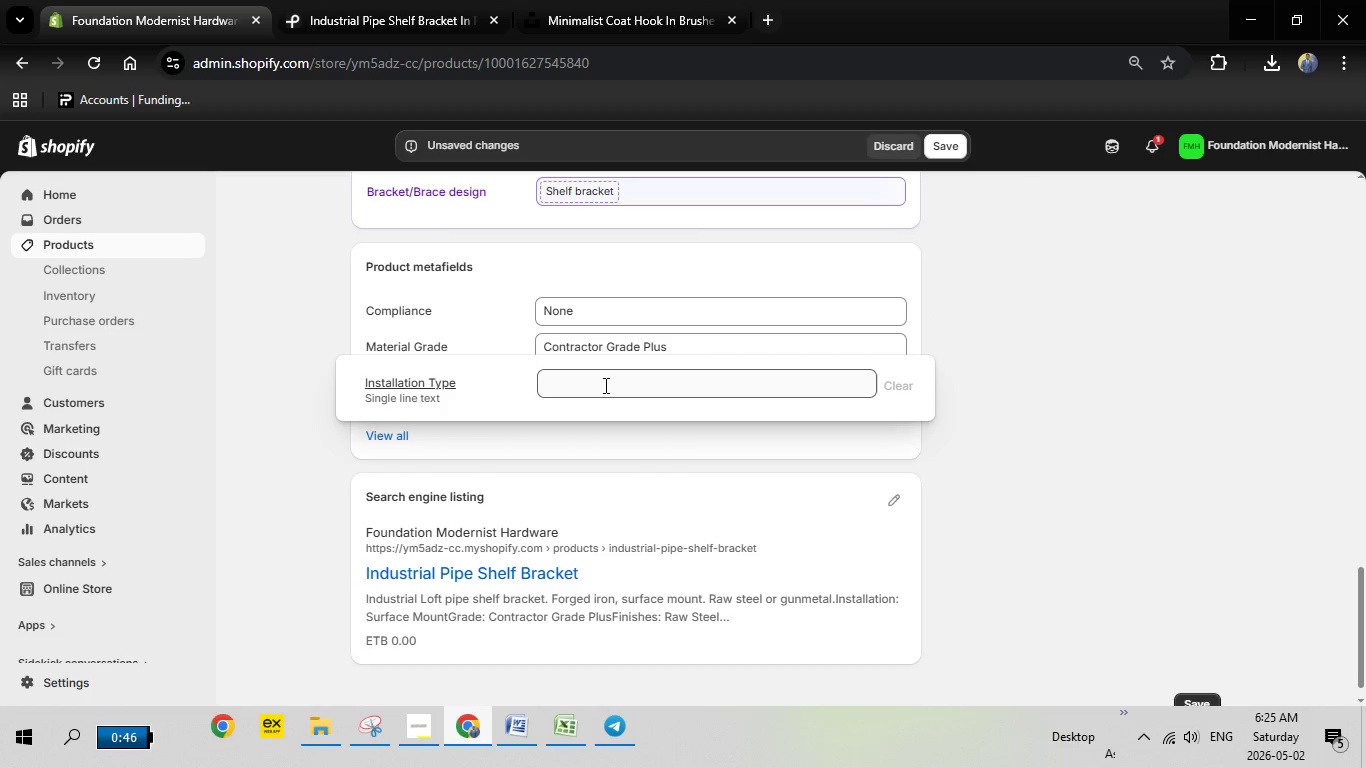 
right_click([604, 385])
 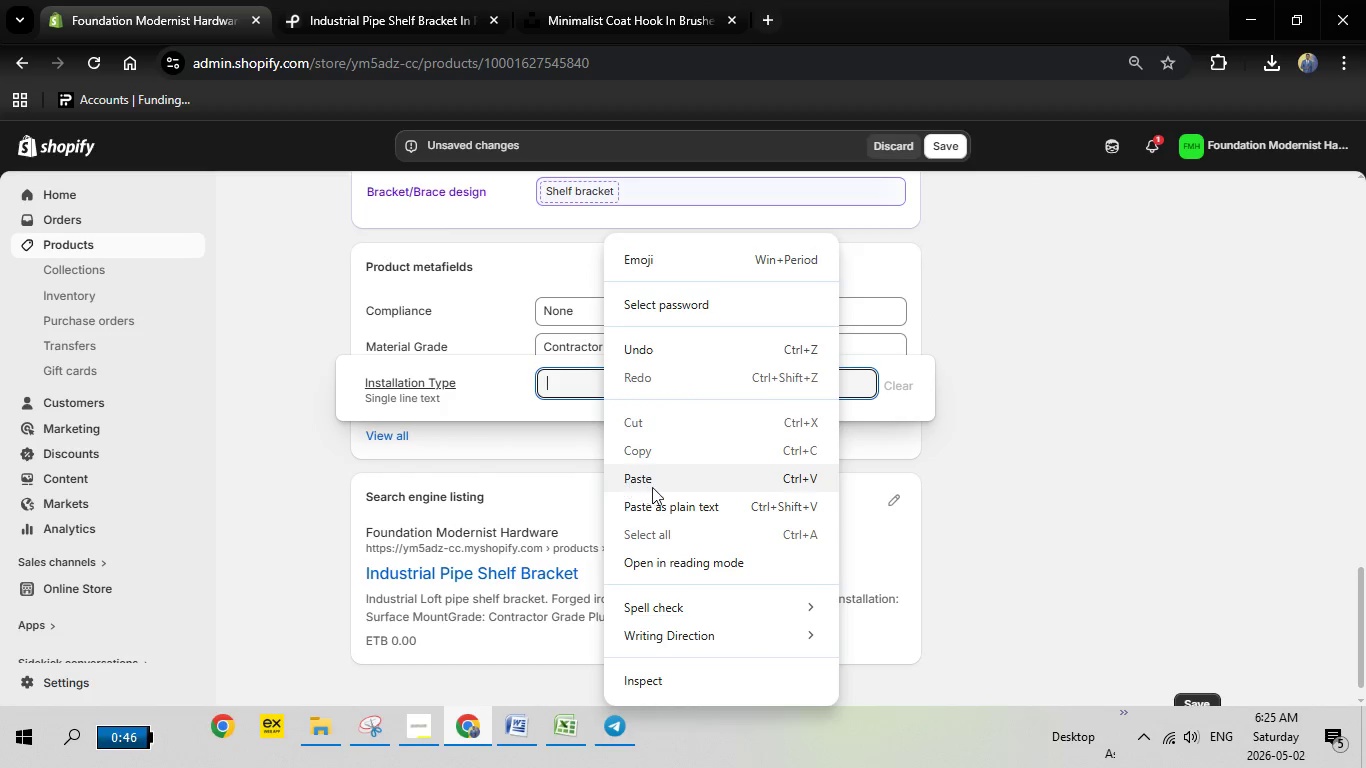 
left_click([655, 486])
 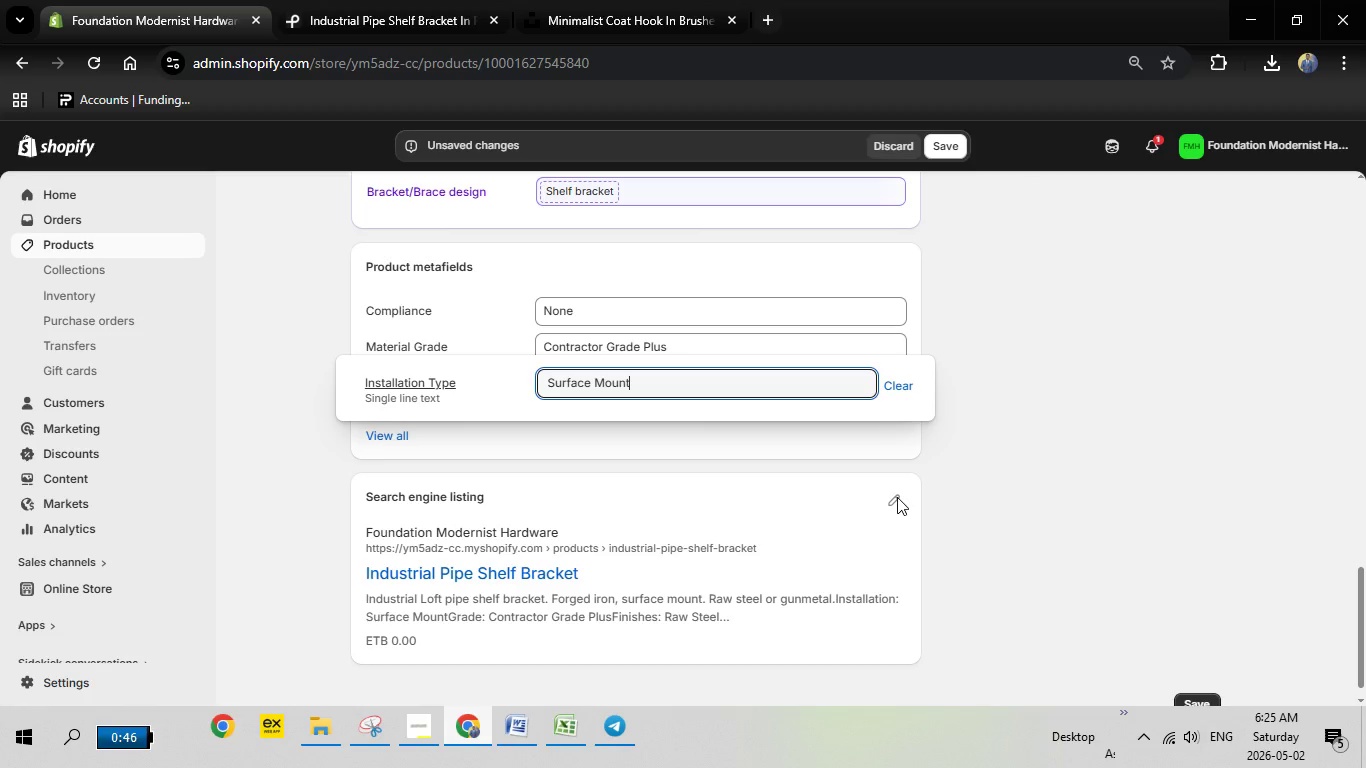 
left_click([897, 497])
 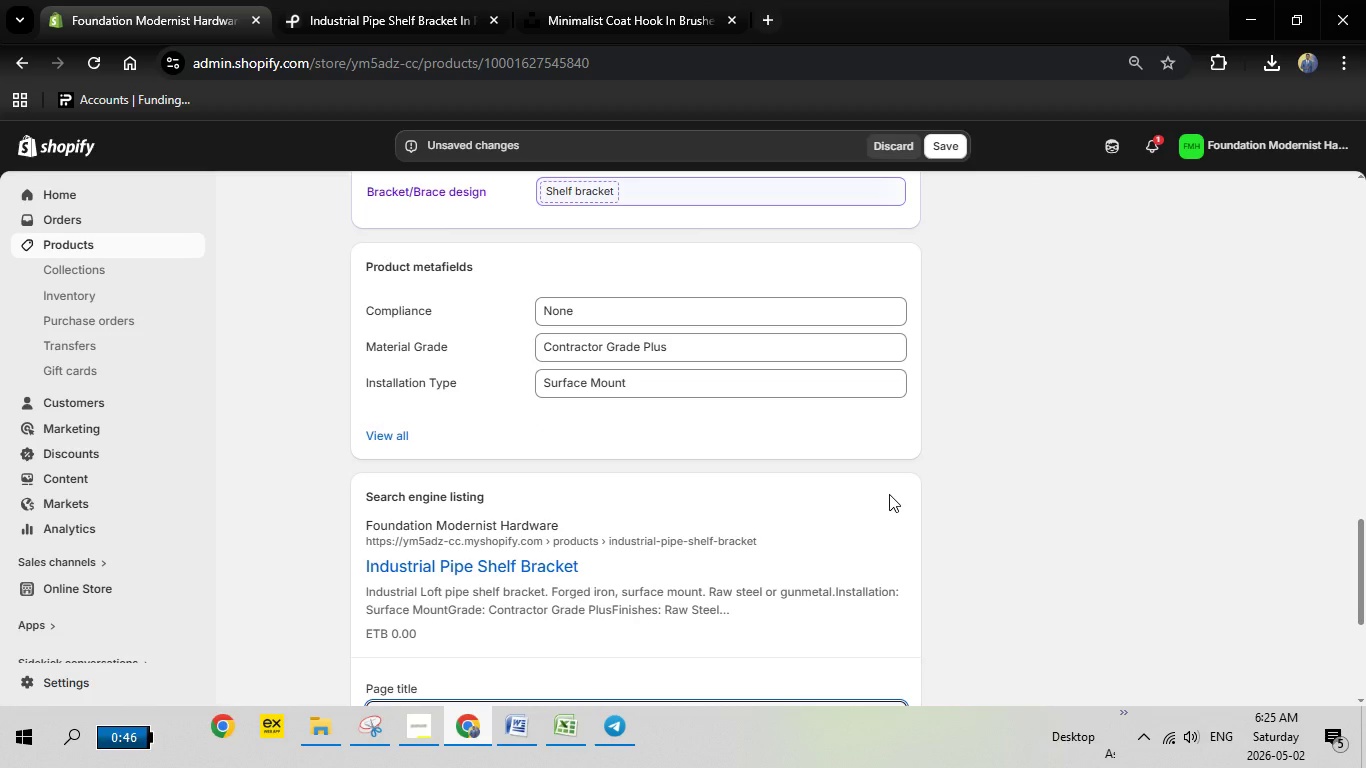 
scroll: coordinate [889, 494], scroll_direction: none, amount: 0.0
 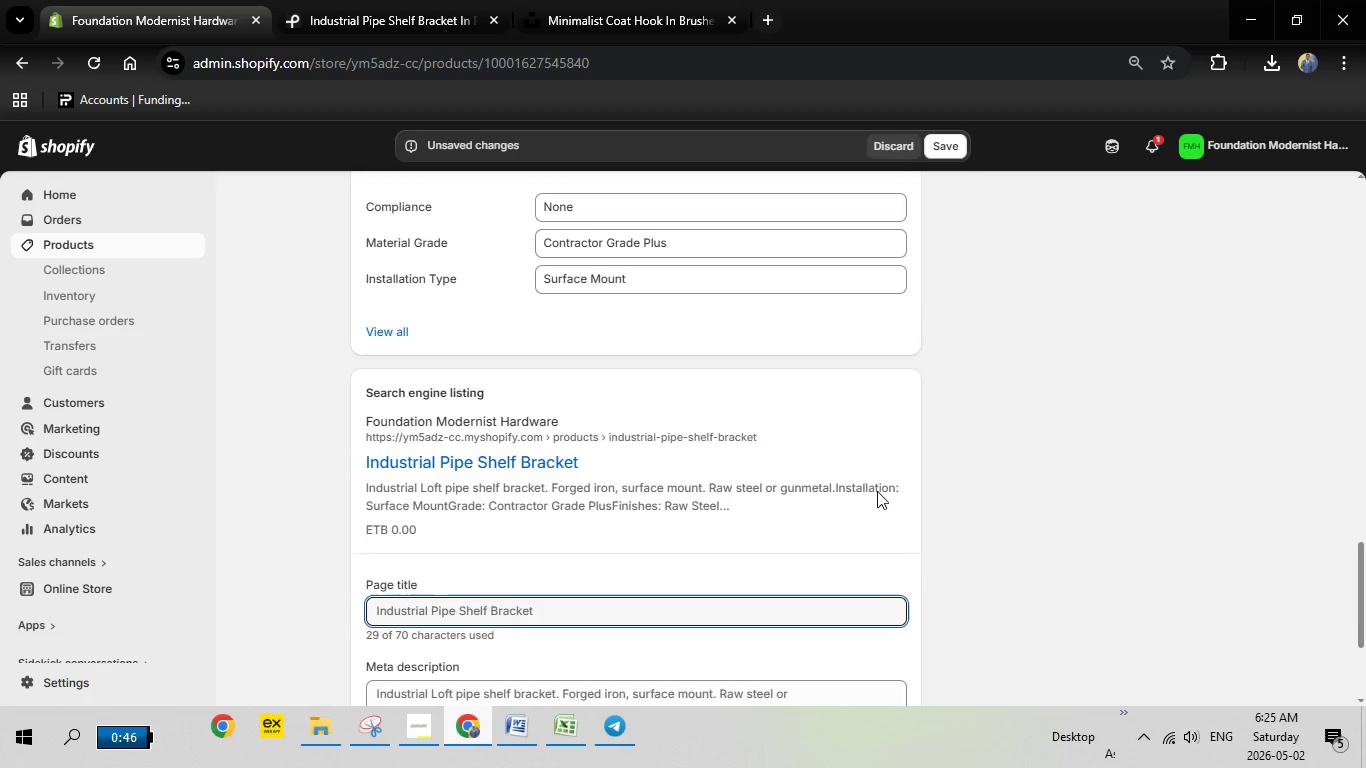 
scroll: coordinate [642, 505], scroll_direction: down, amount: 3.0
 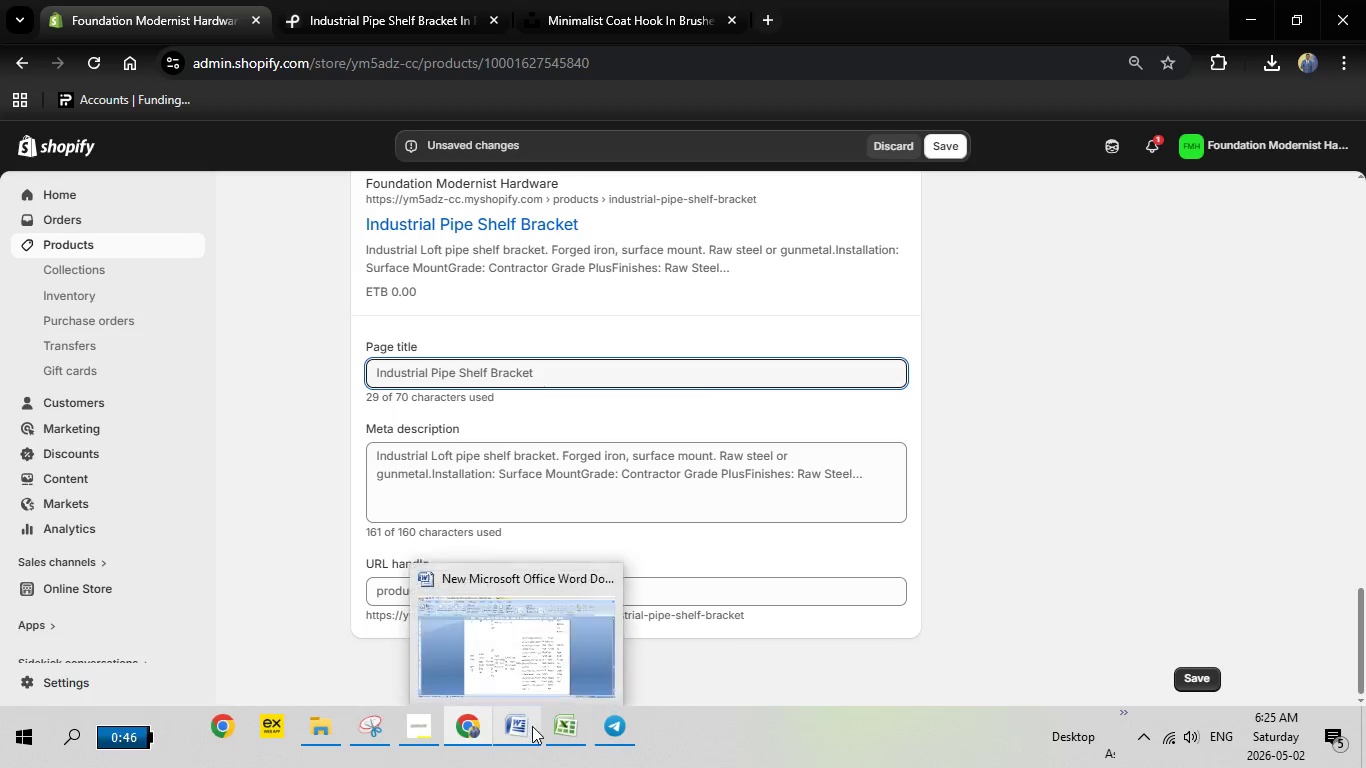 
left_click([532, 726])
 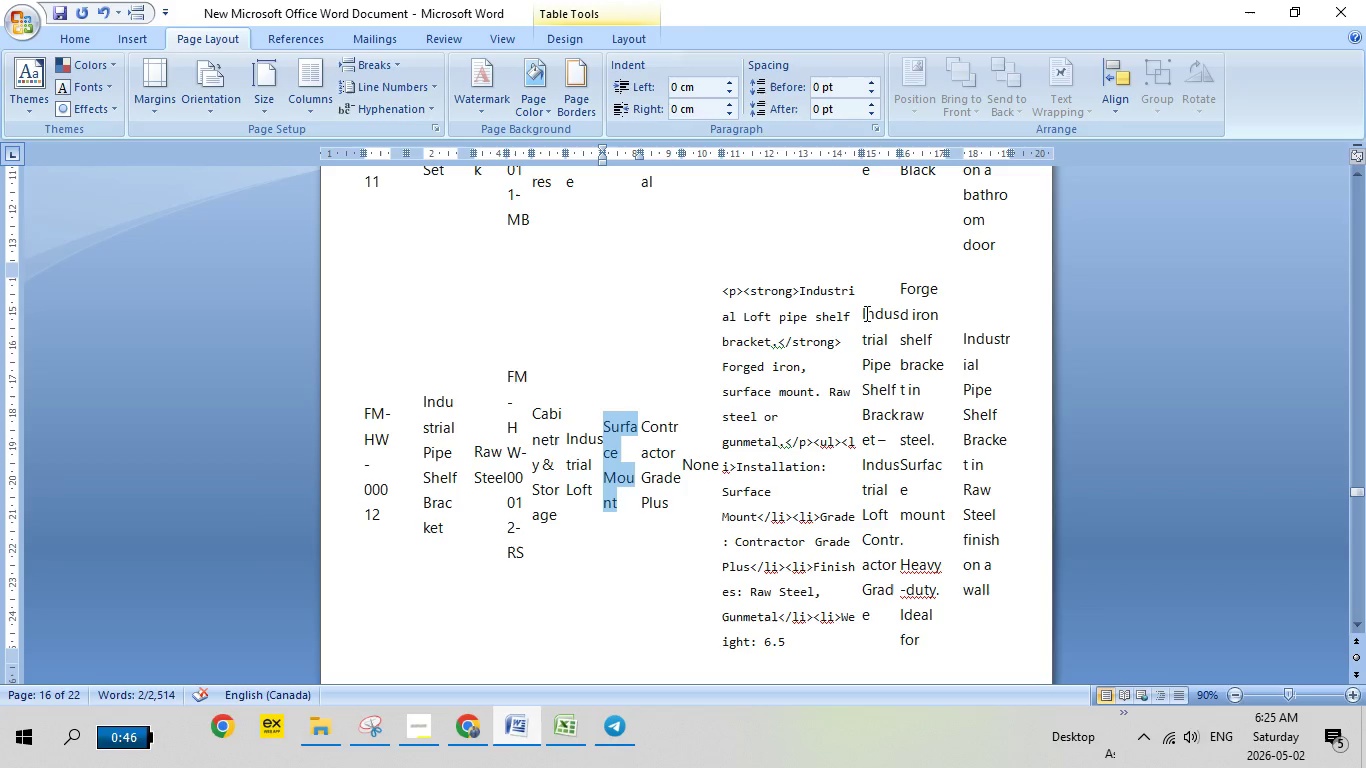 
left_click_drag(start_coordinate=[862, 311], to_coordinate=[870, 409])
 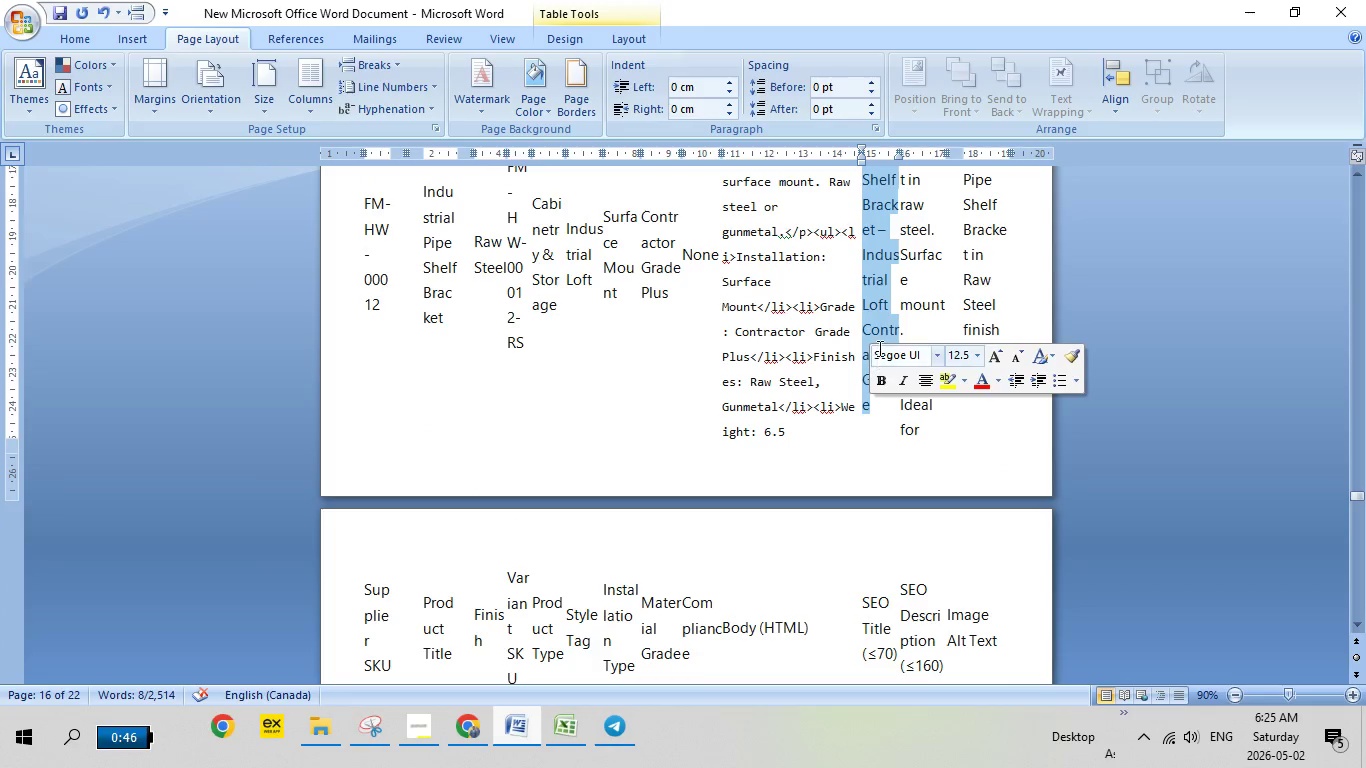 
scroll: coordinate [869, 418], scroll_direction: down, amount: 6.0
 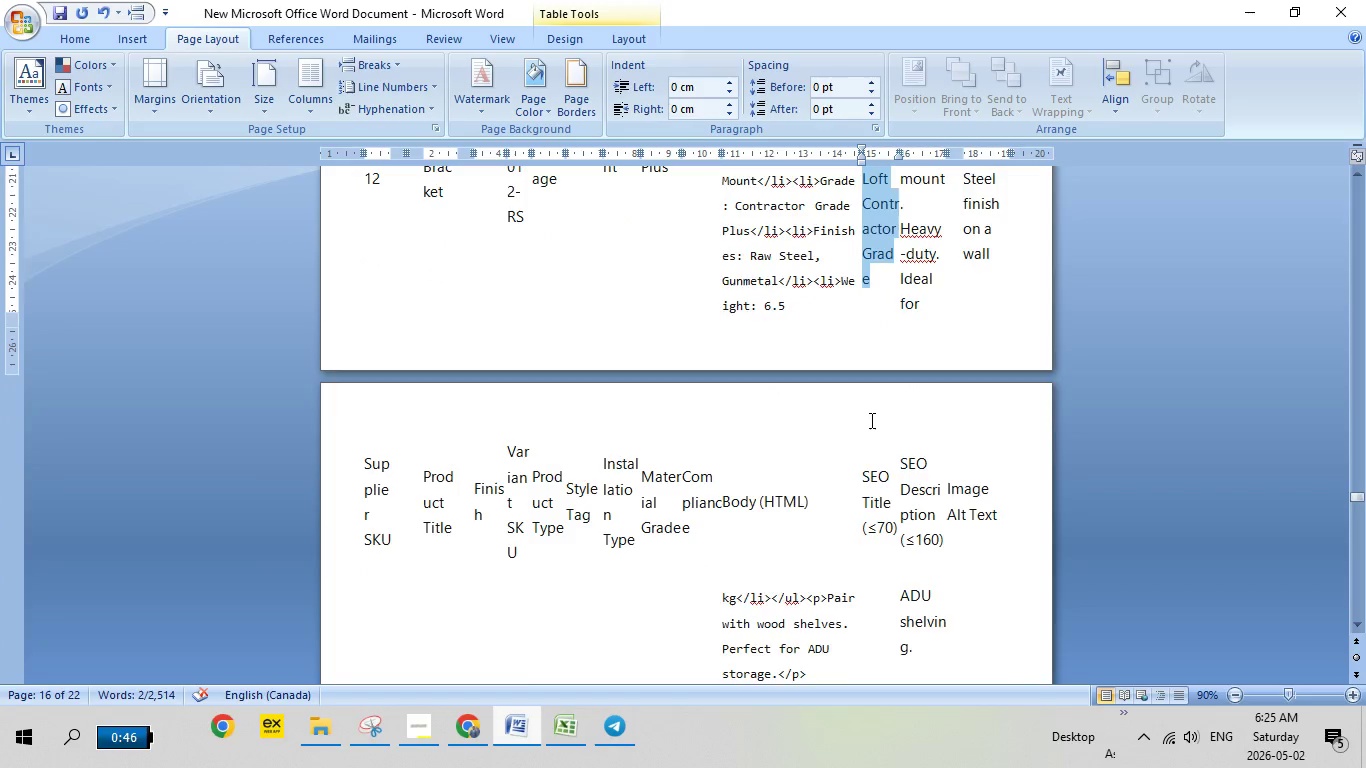 
scroll: coordinate [871, 420], scroll_direction: none, amount: 0.0
 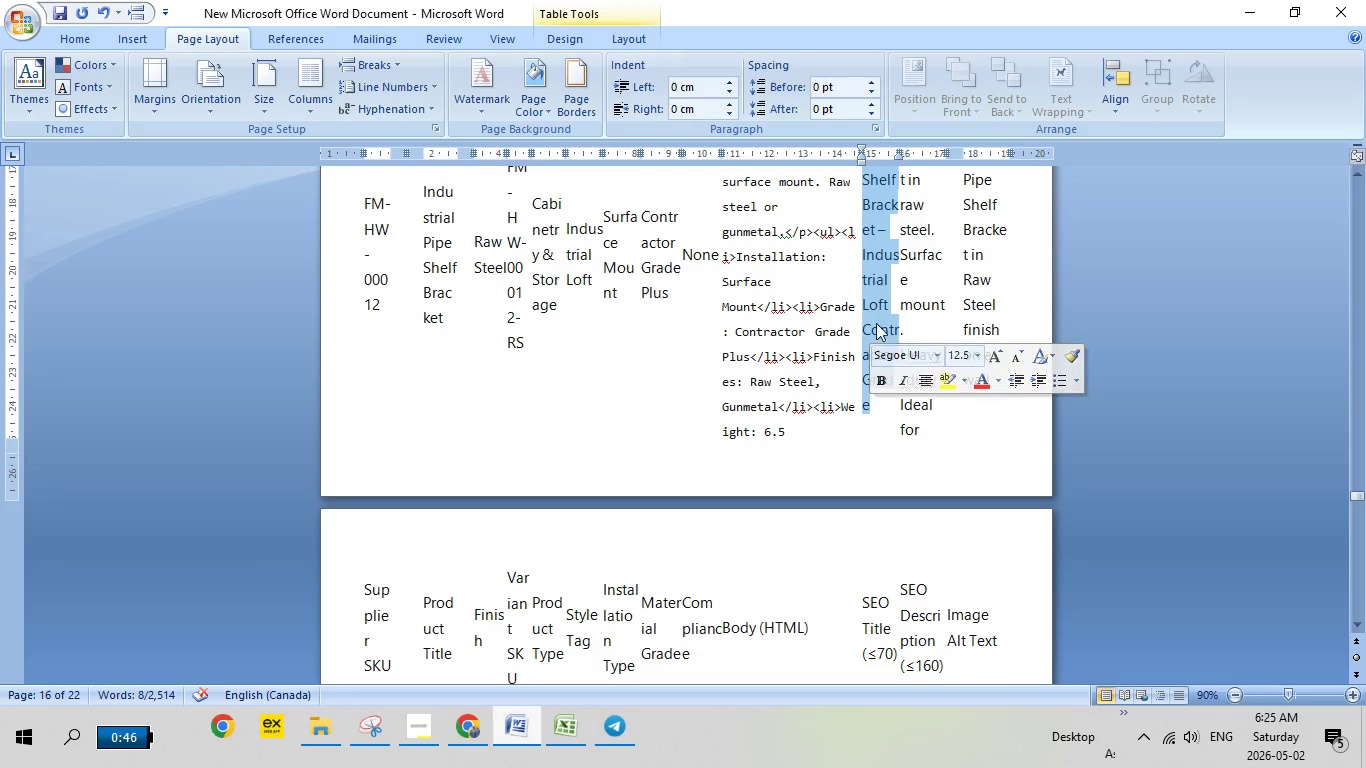 
right_click([875, 317])
 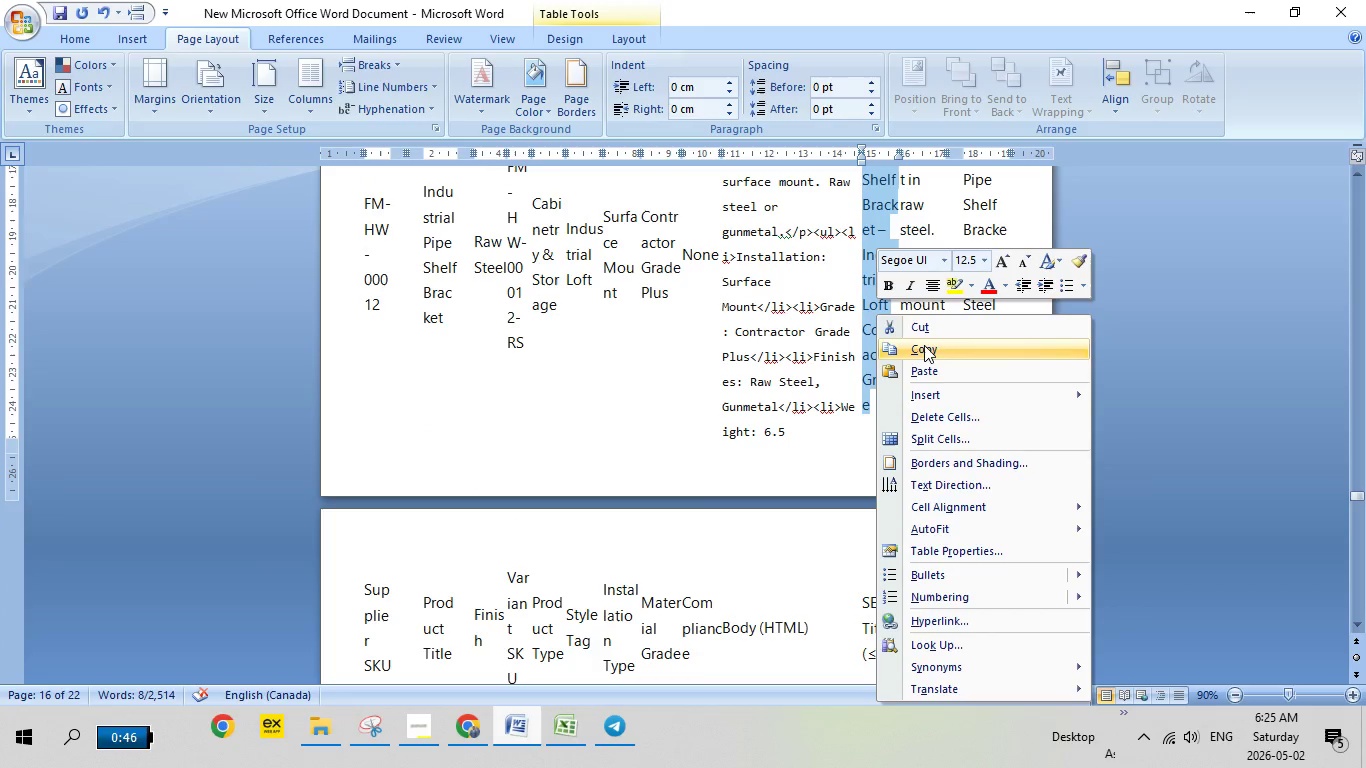 
left_click([924, 346])
 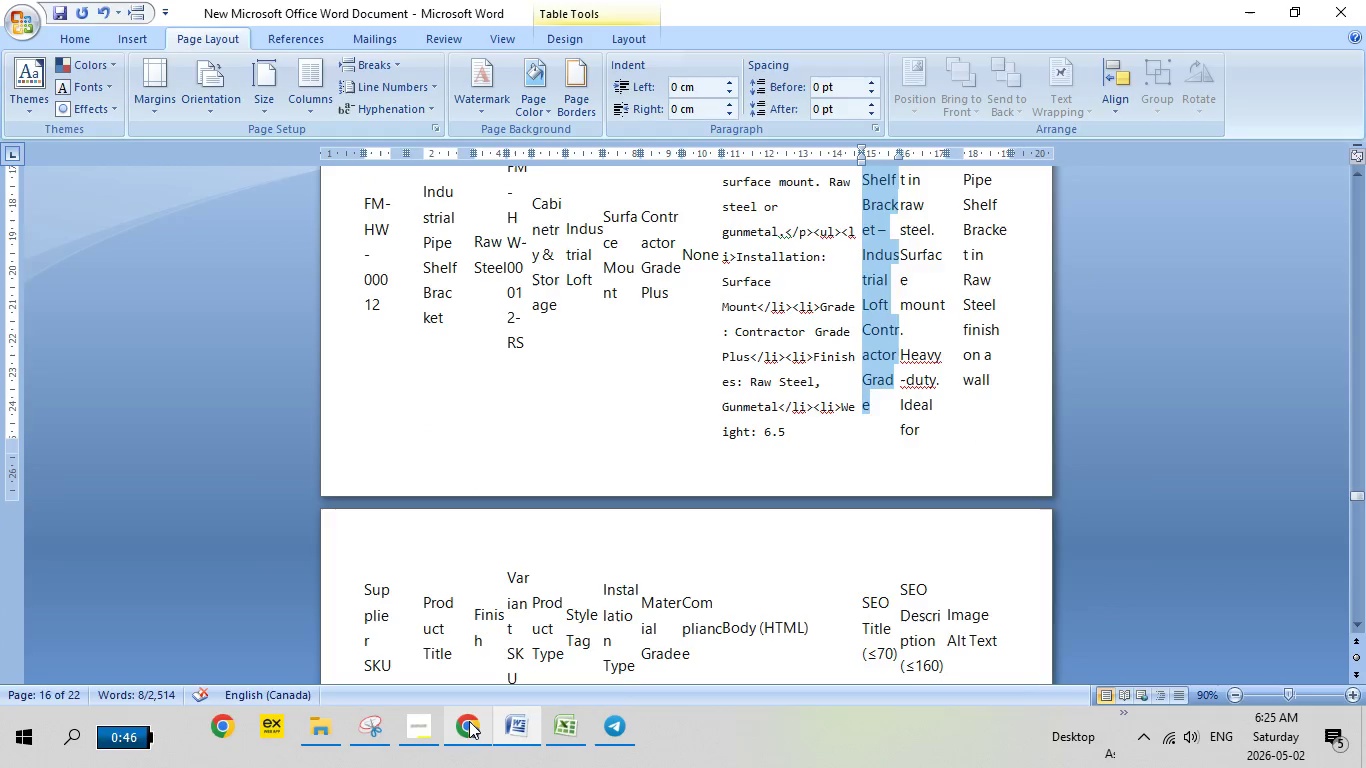 
left_click([469, 722])
 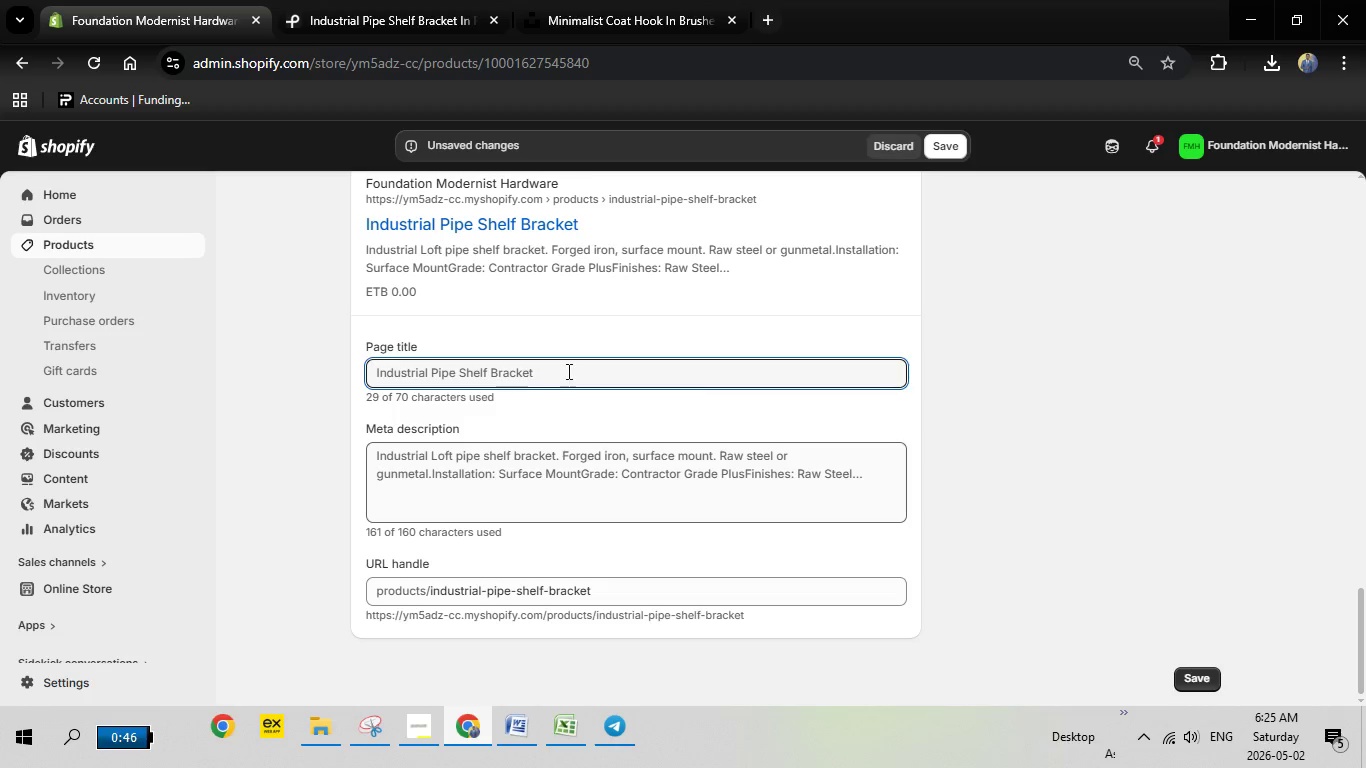 
left_click_drag(start_coordinate=[567, 371], to_coordinate=[367, 364])
 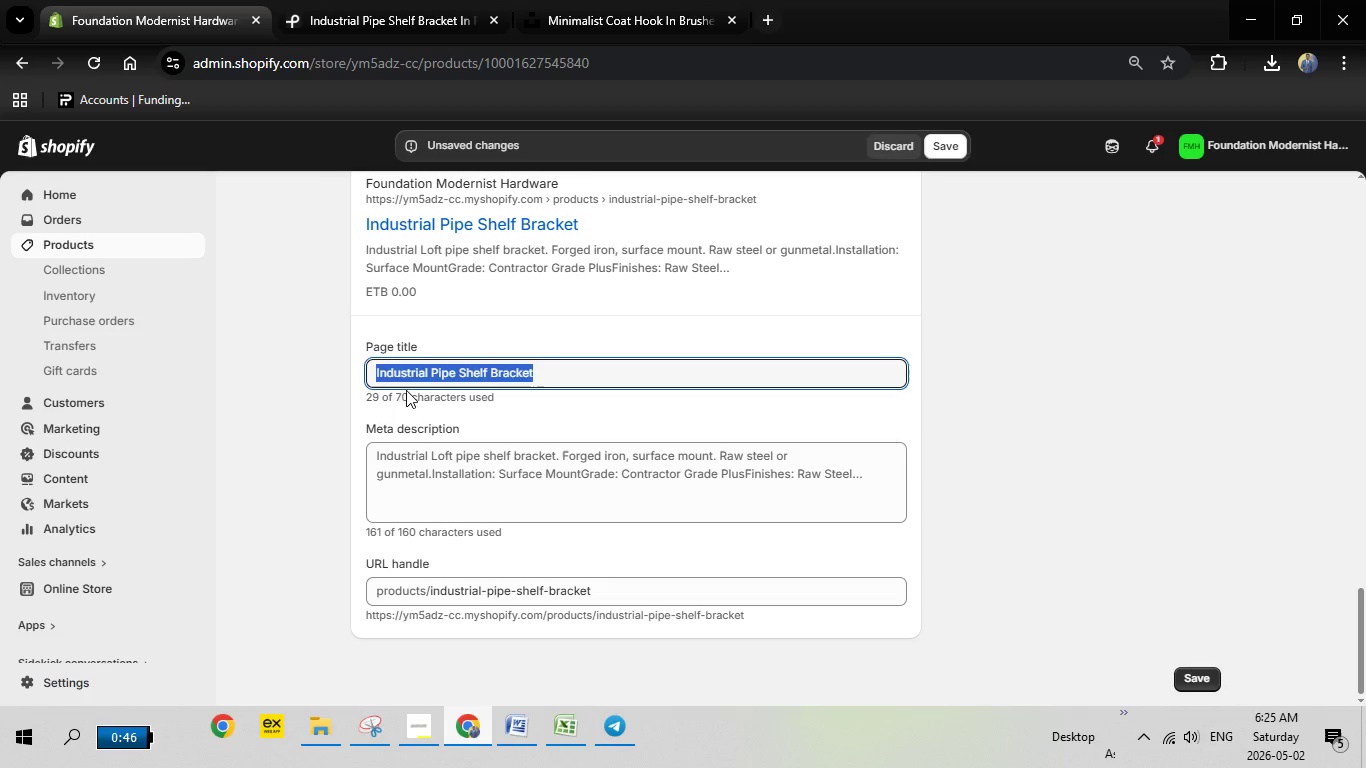 
key(Backspace)
 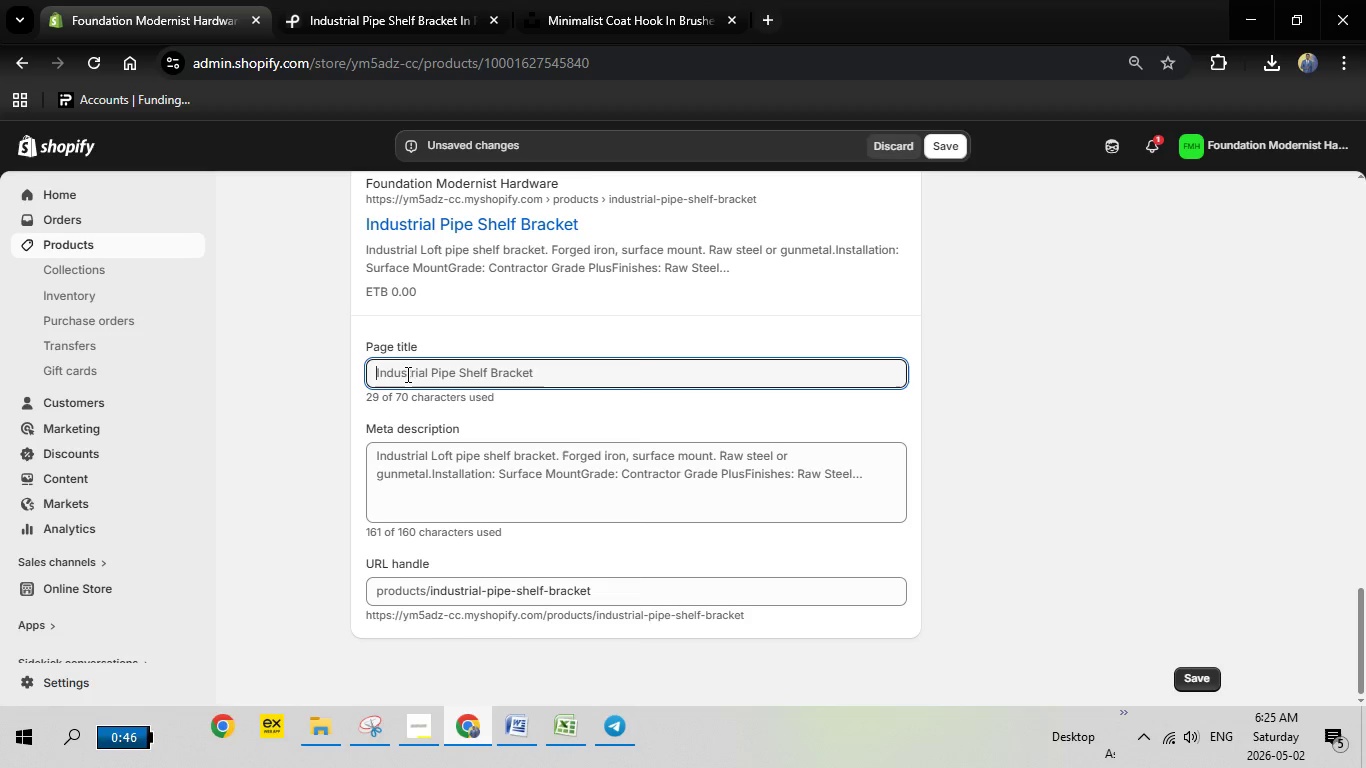 
right_click([405, 374])
 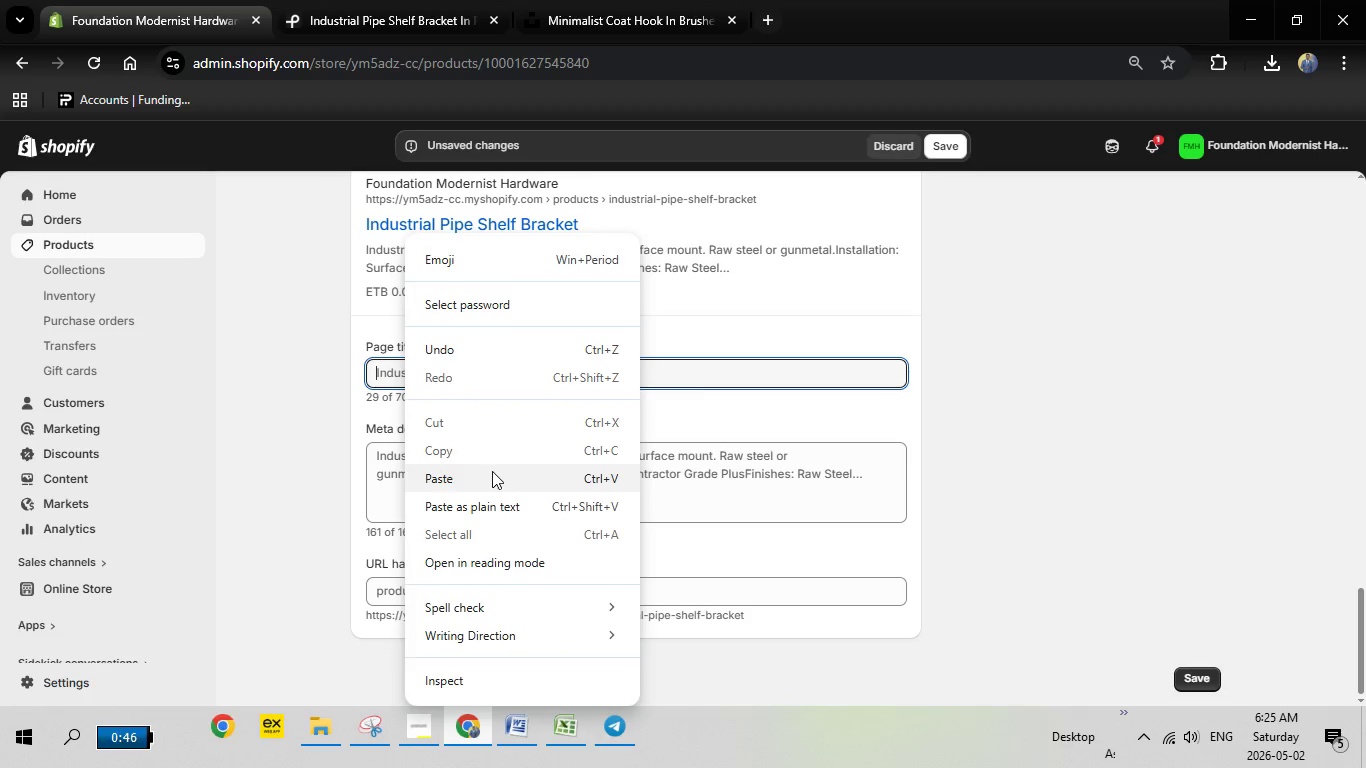 
left_click([492, 471])
 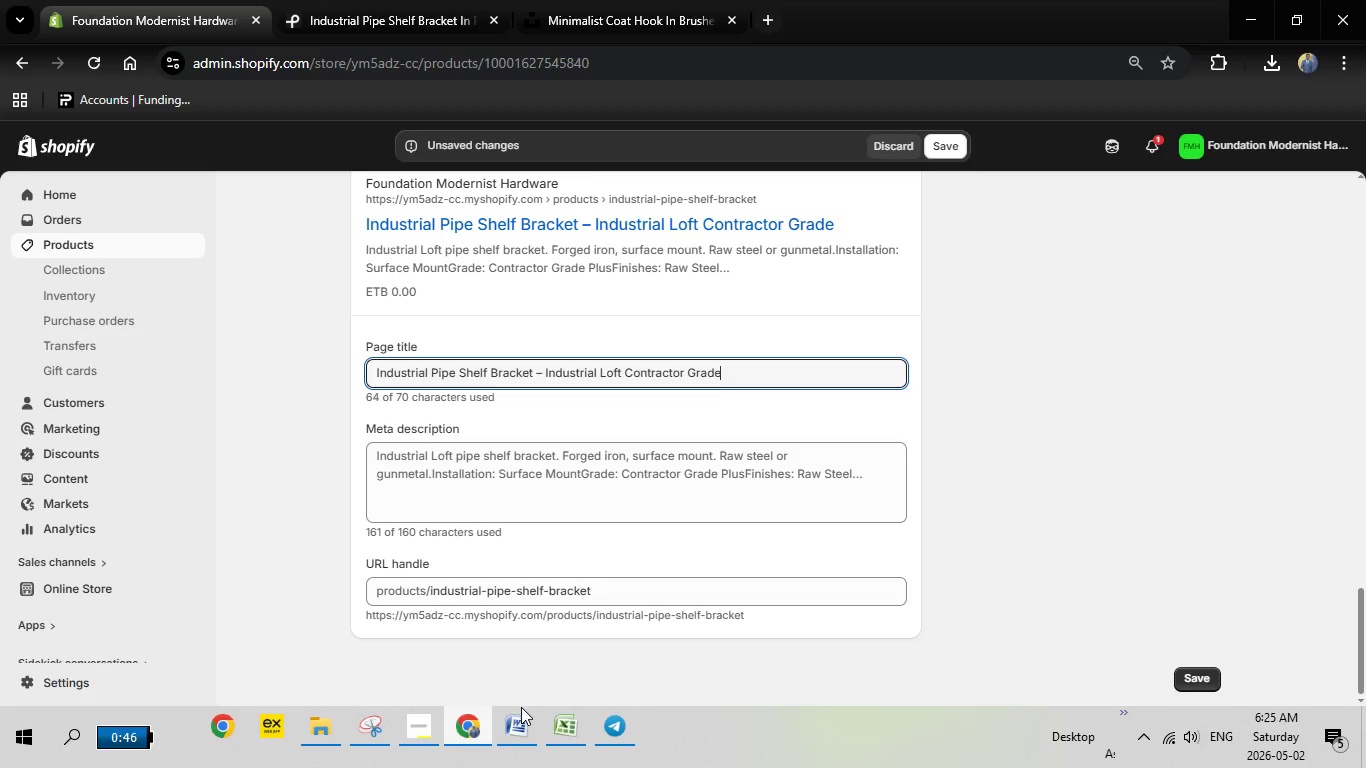 
left_click([521, 710])
 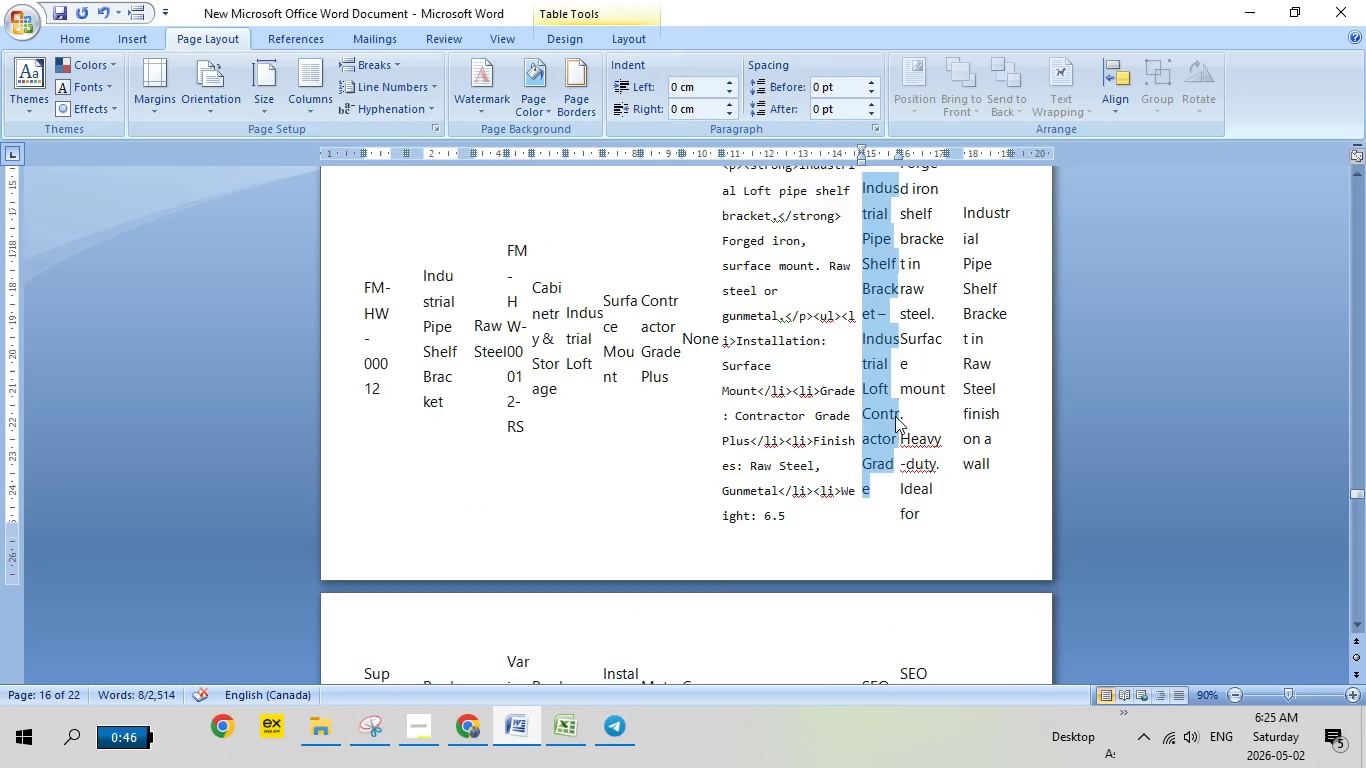 
scroll: coordinate [895, 416], scroll_direction: up, amount: 4.0
 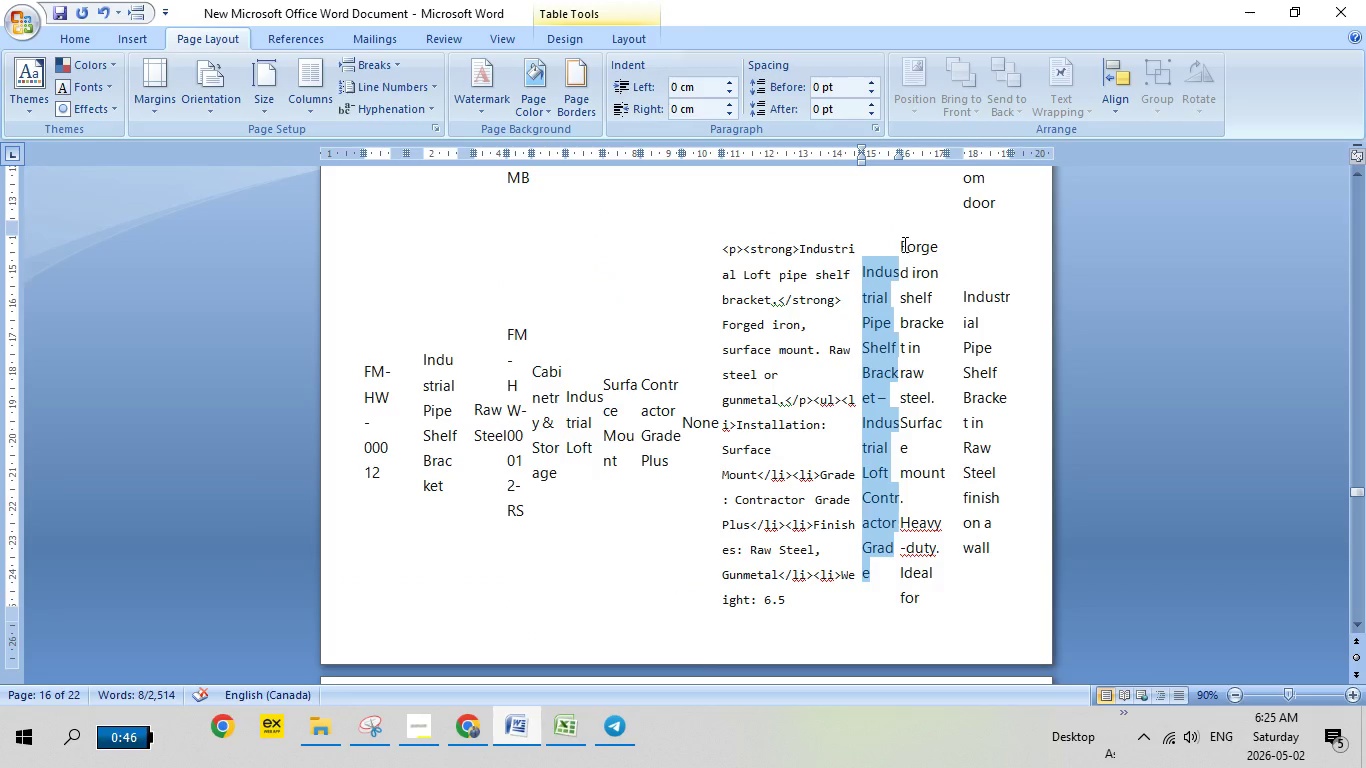 
left_click_drag(start_coordinate=[902, 244], to_coordinate=[934, 500])
 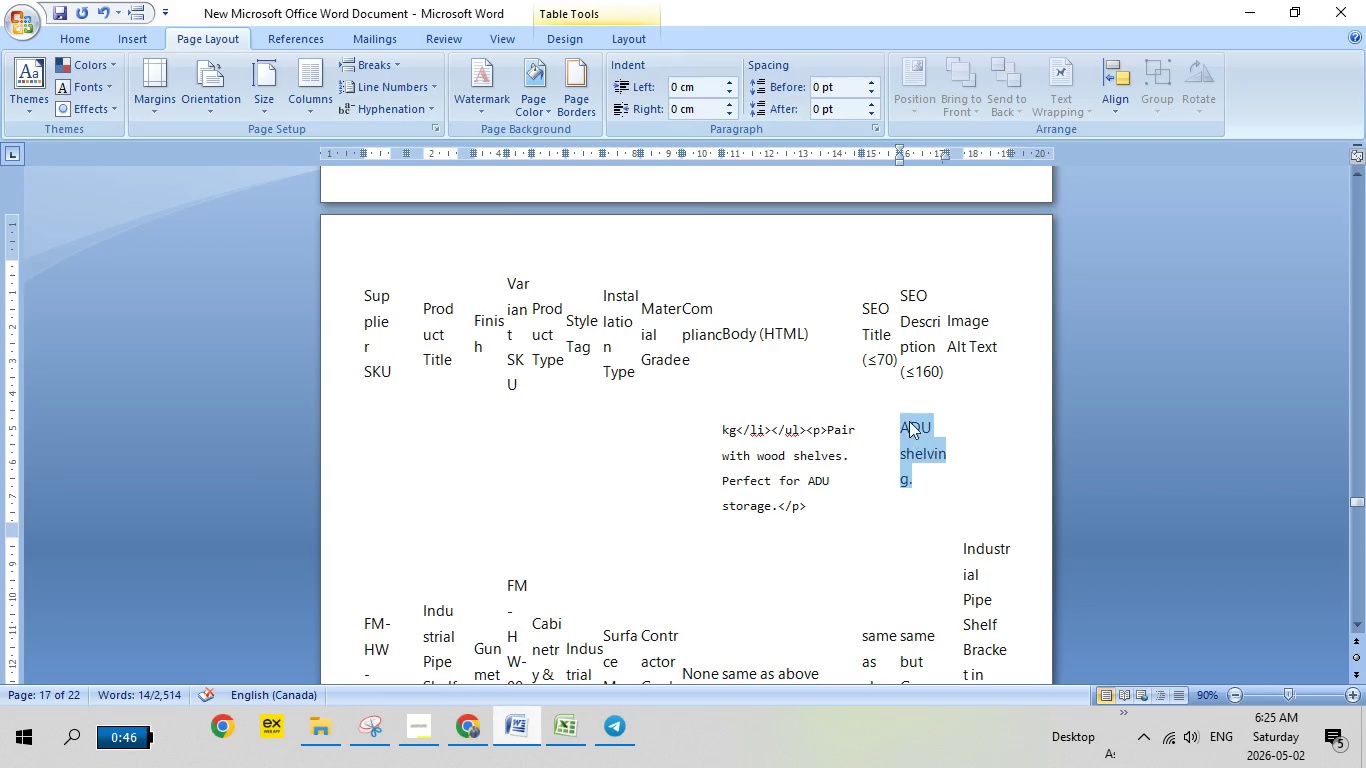 
scroll: coordinate [934, 500], scroll_direction: down, amount: 10.0
 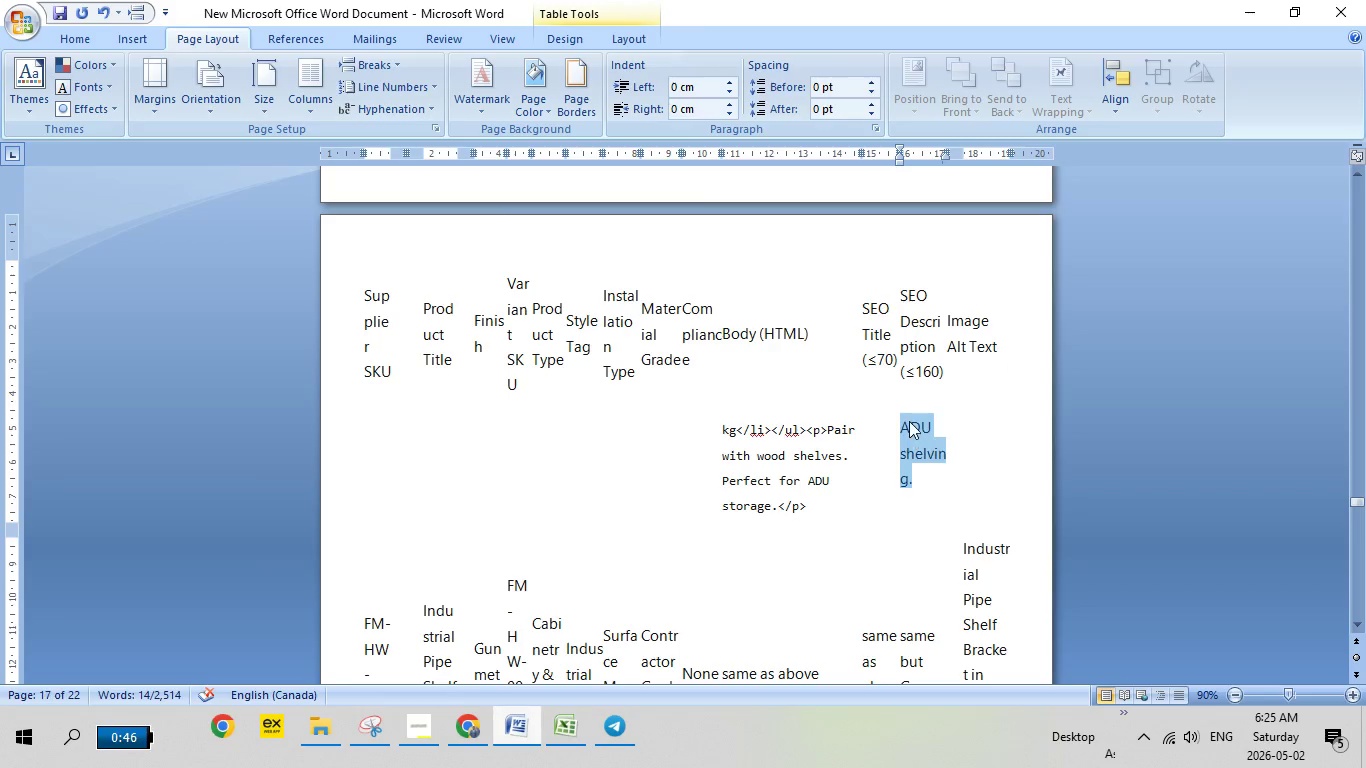 
right_click([909, 421])
 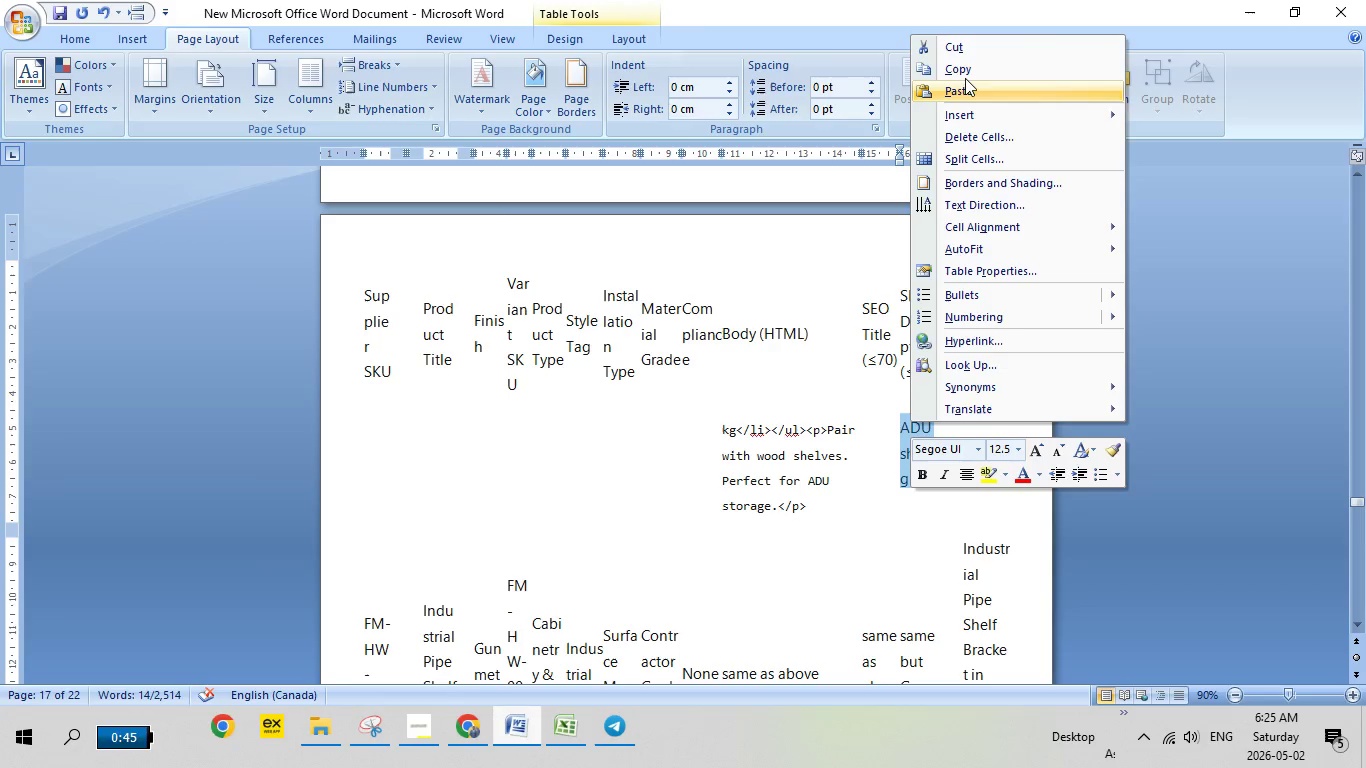 
left_click([964, 78])
 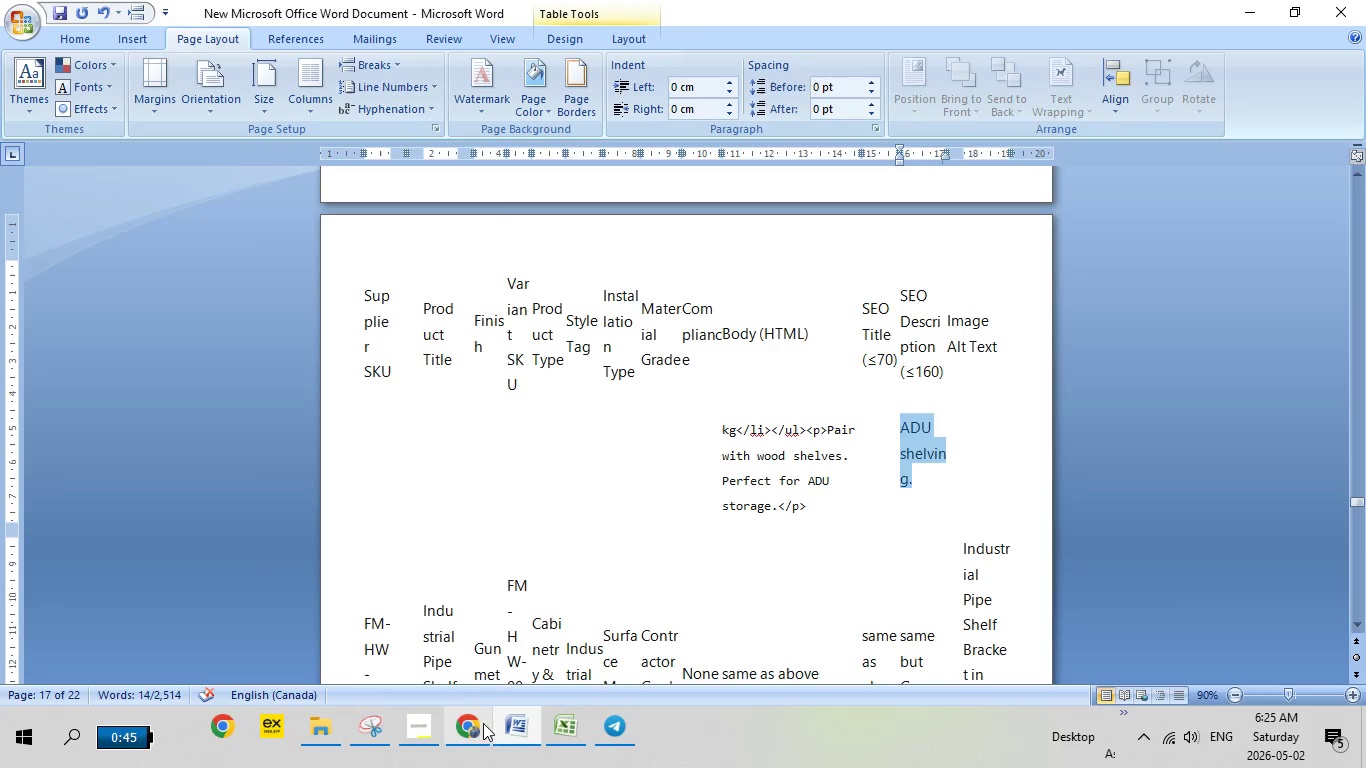 
left_click([473, 728])
 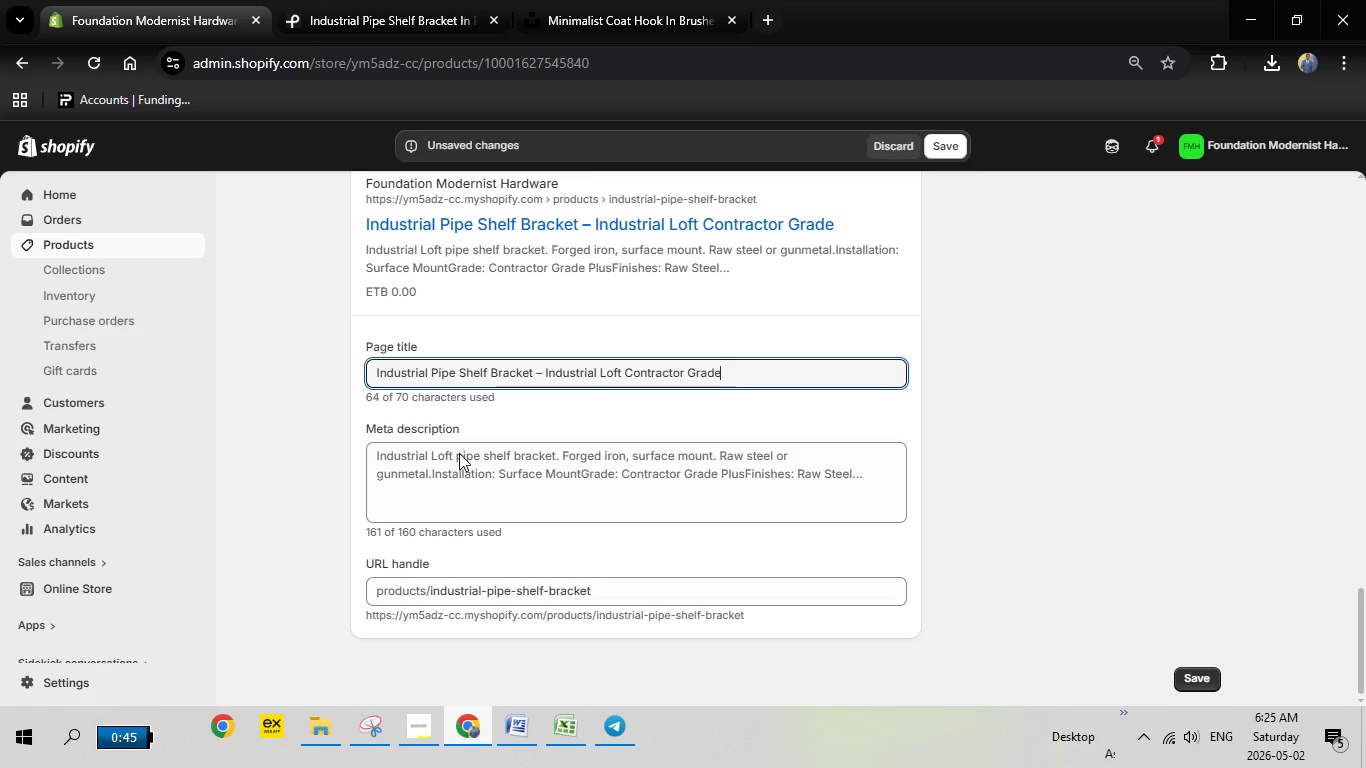 
left_click([459, 453])
 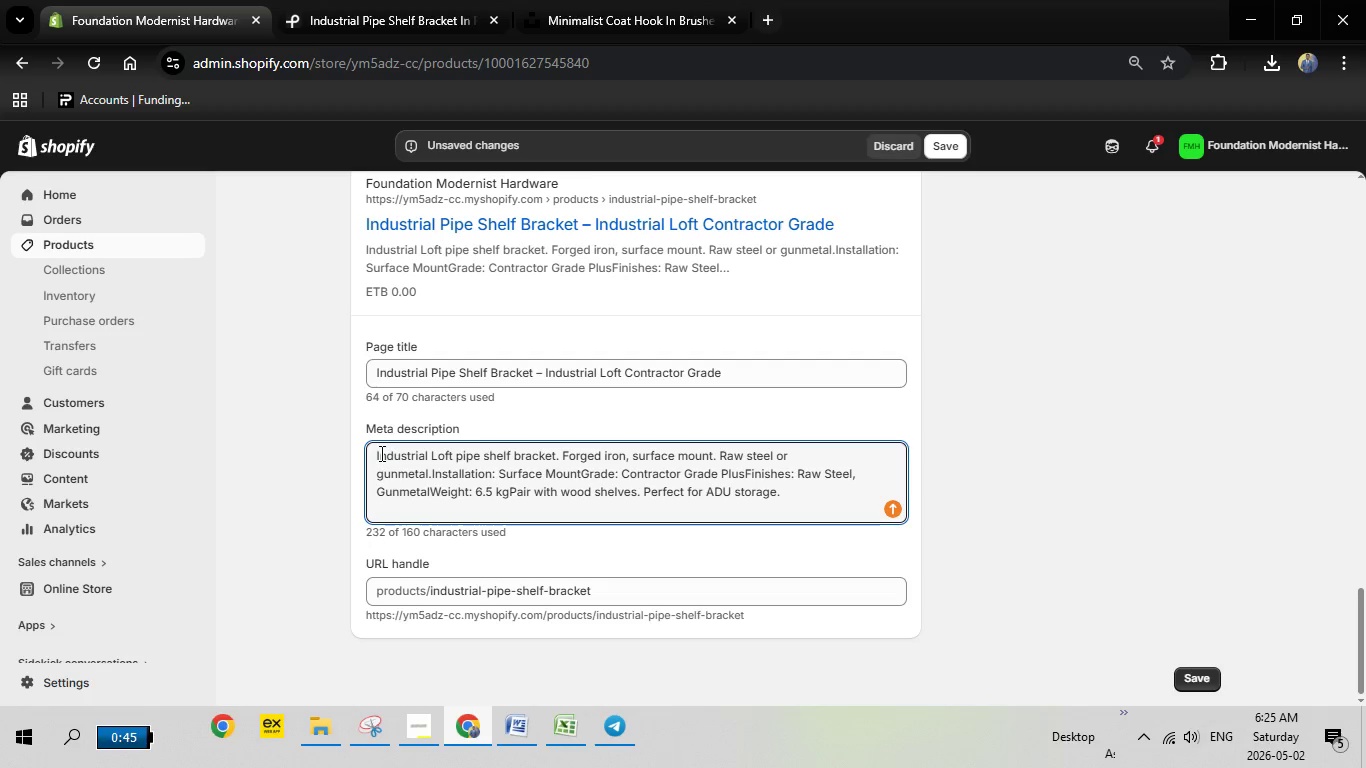 
left_click_drag(start_coordinate=[378, 453], to_coordinate=[862, 490])
 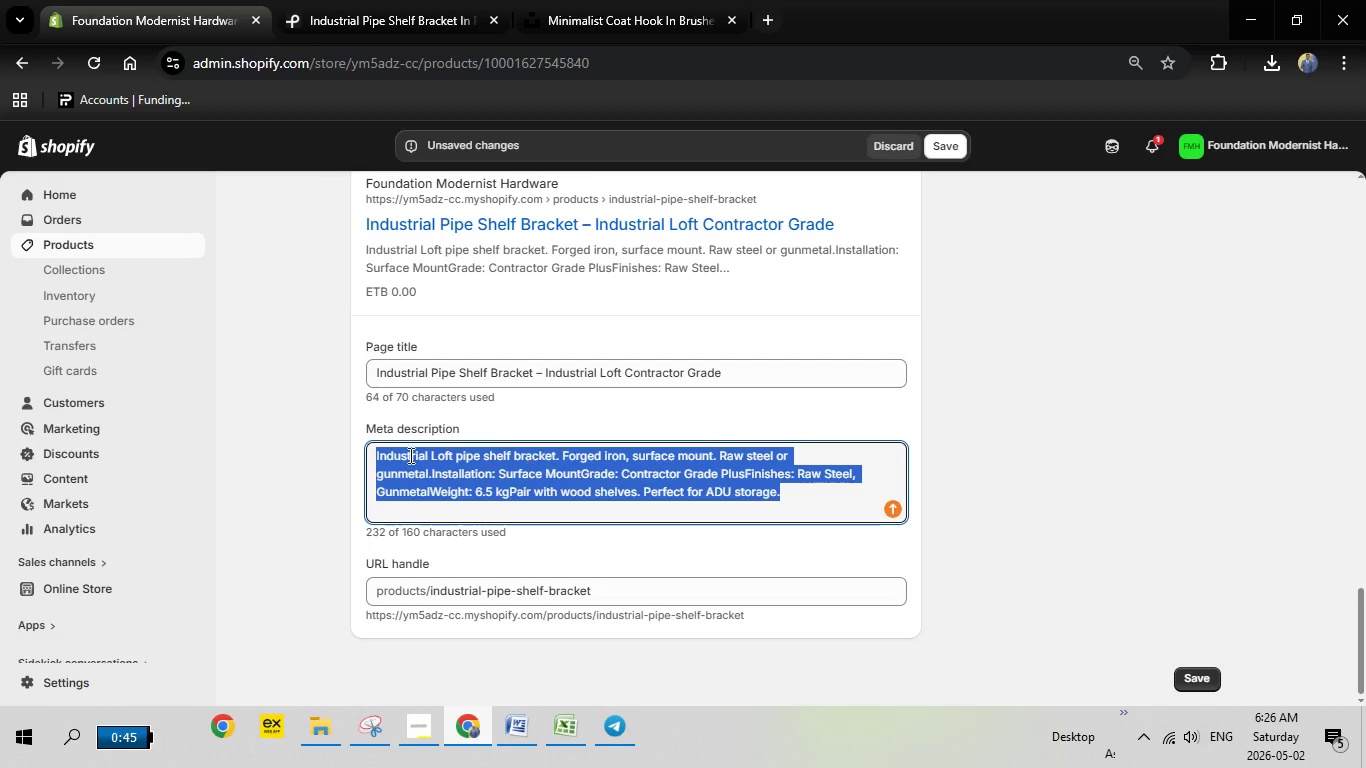 
key(Backspace)
 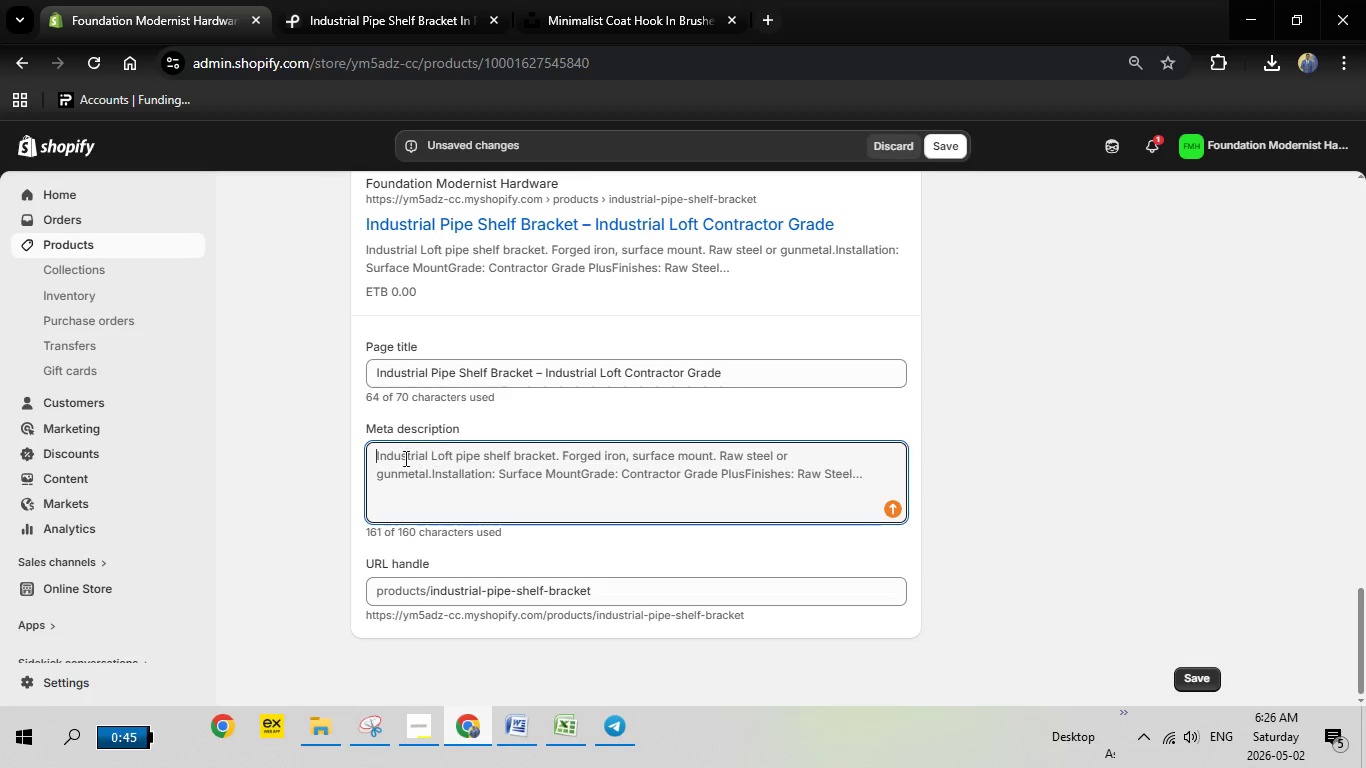 
right_click([402, 457])
 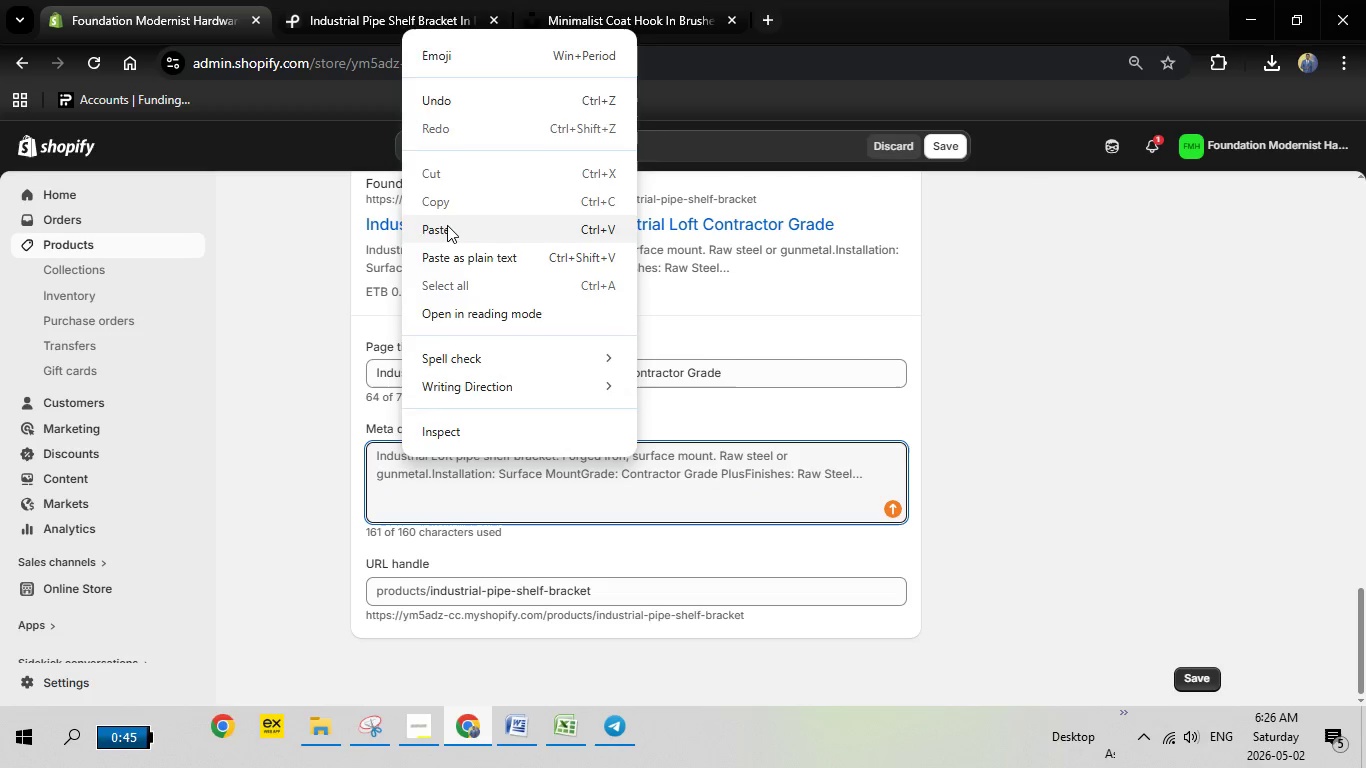 
double_click([447, 226])
 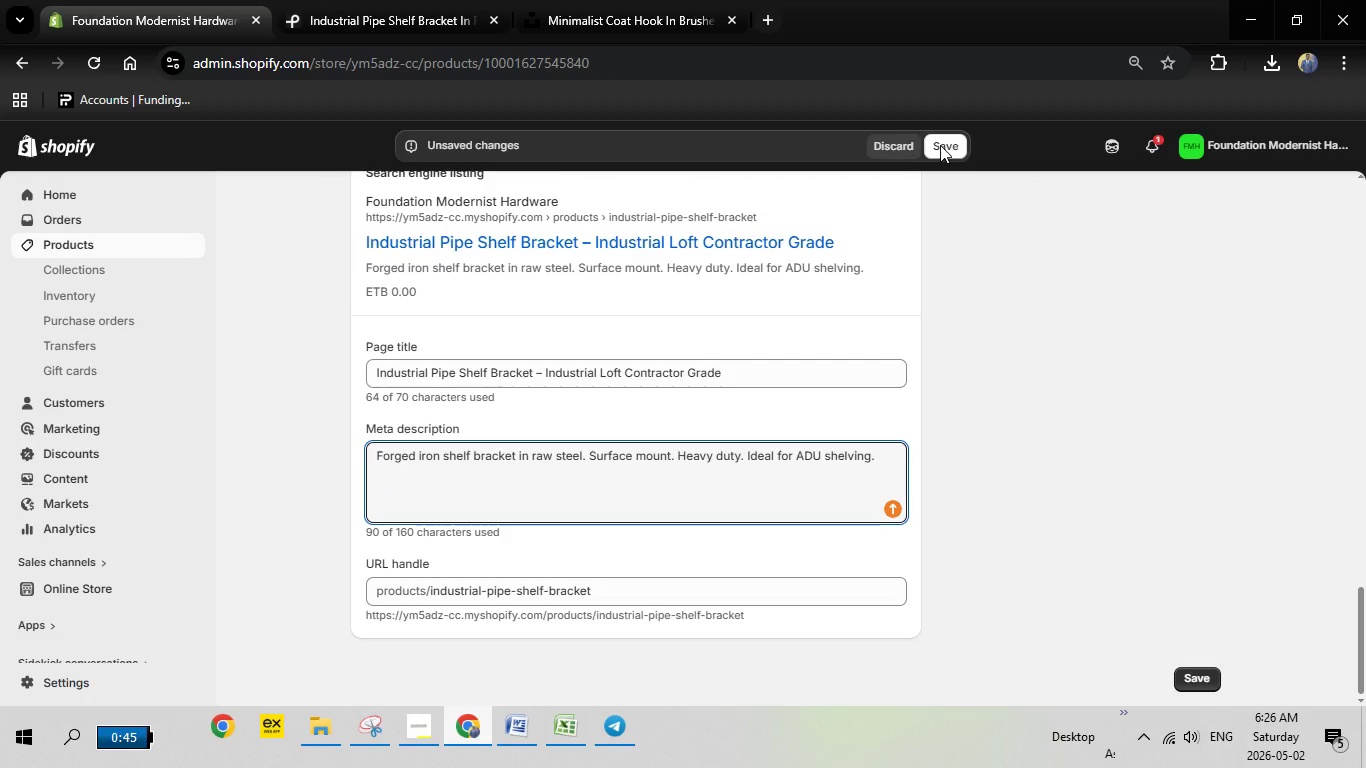 
left_click([940, 145])
 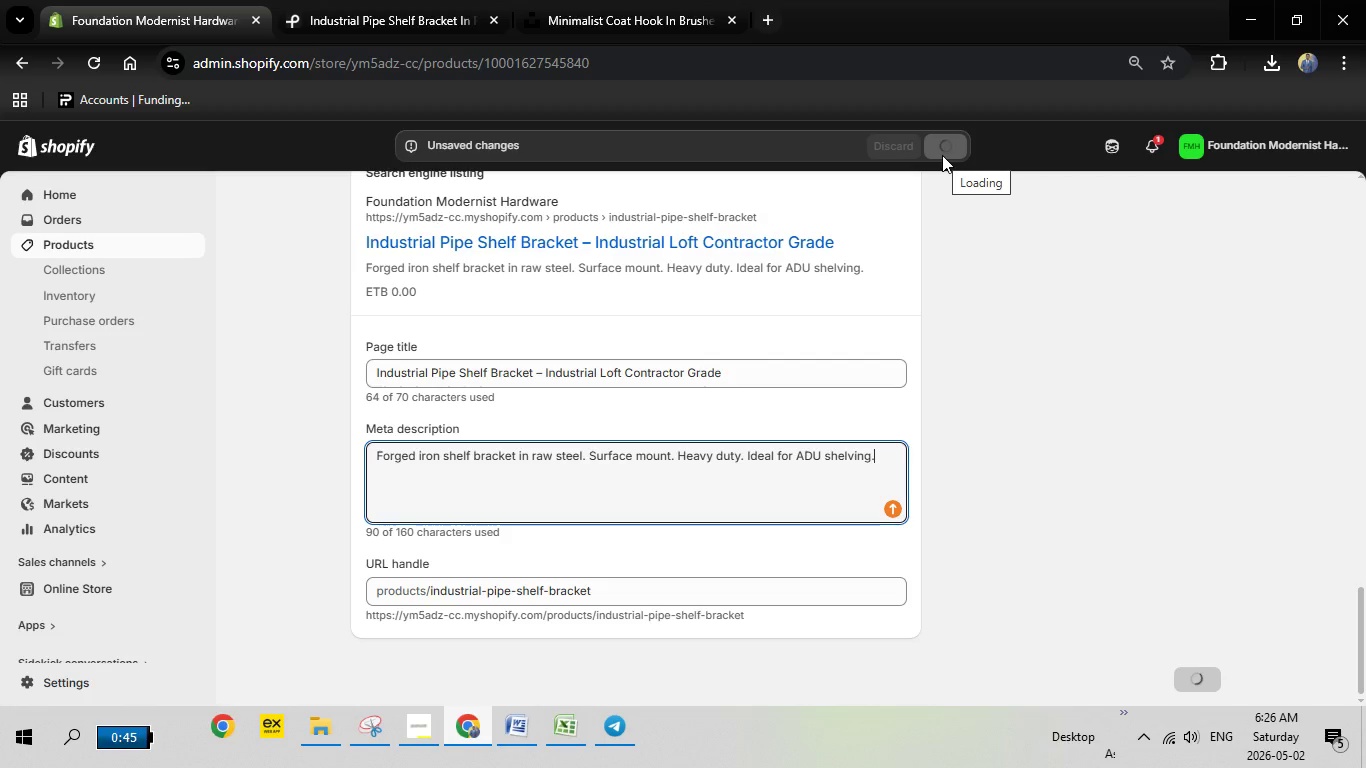 
wait(7.39)
 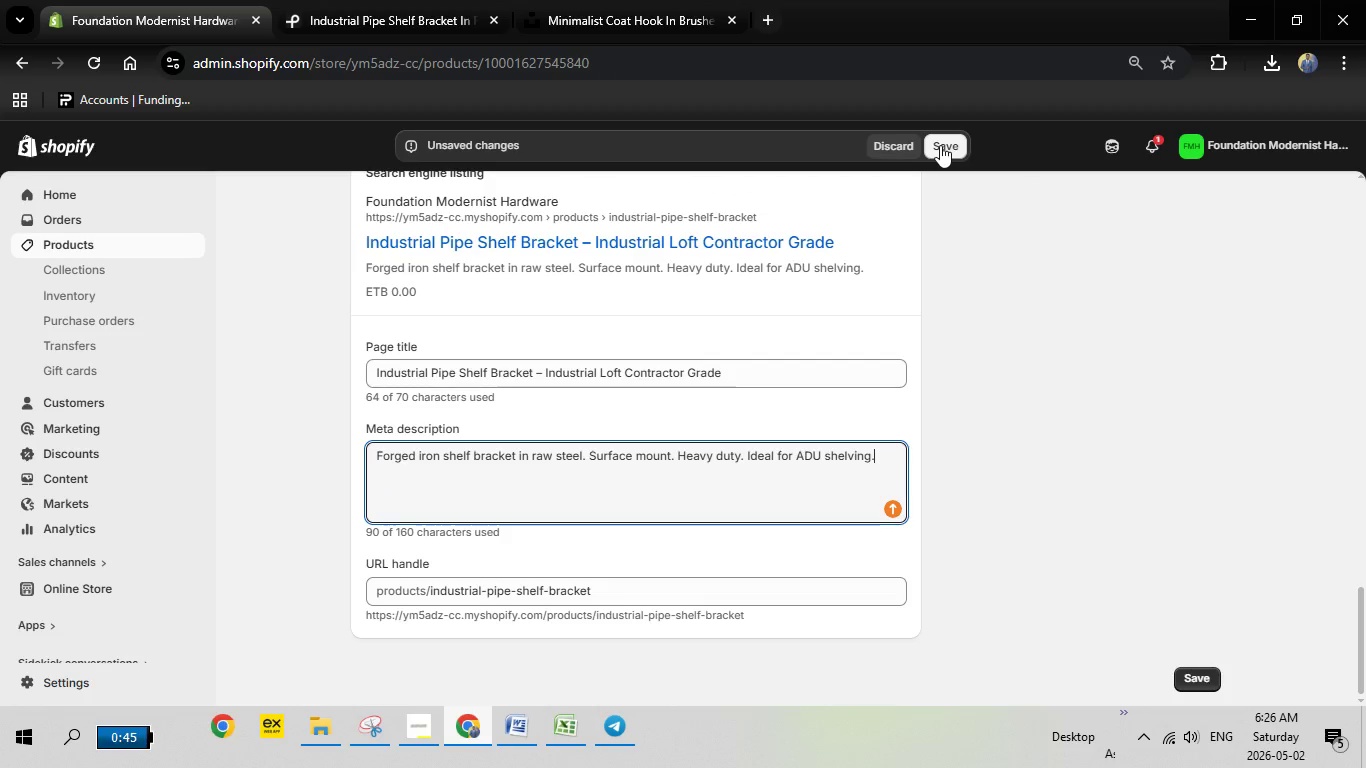 
scroll: coordinate [892, 319], scroll_direction: up, amount: 20.0
 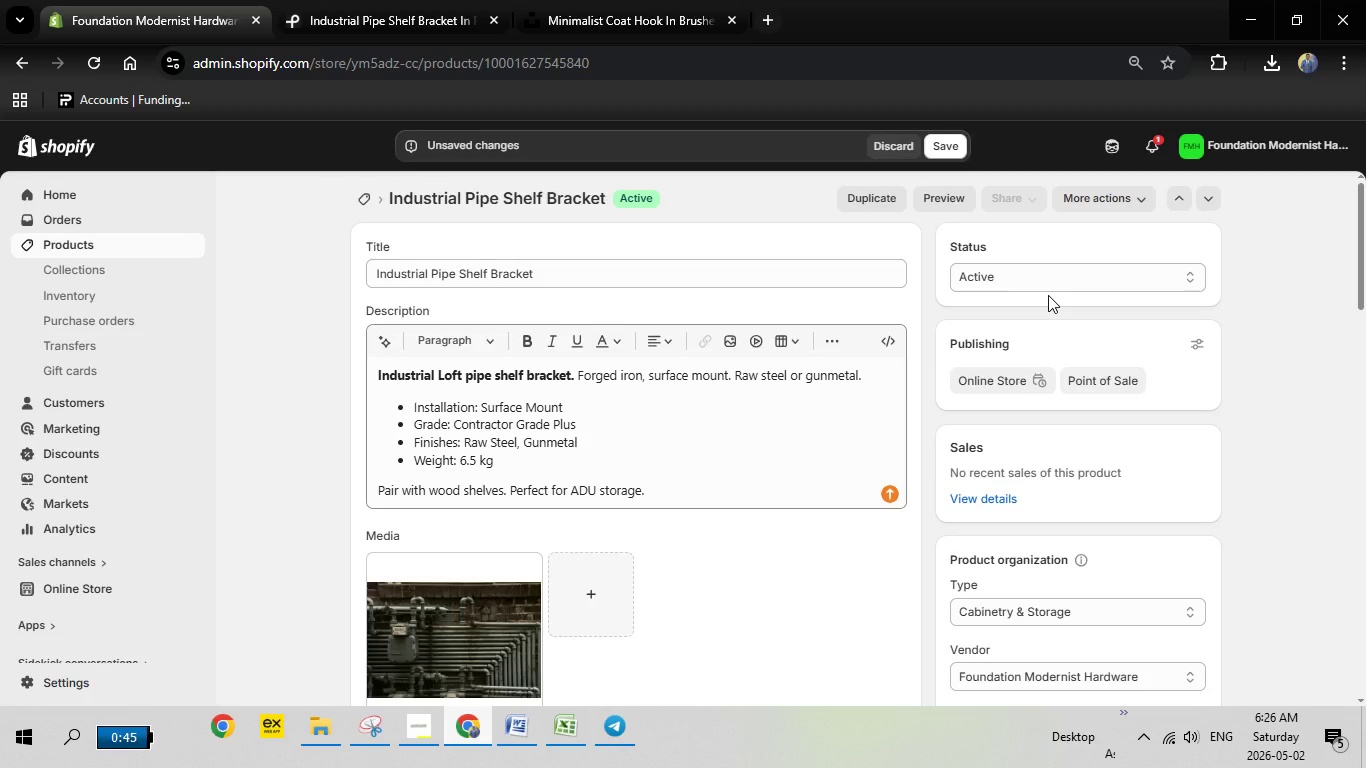 
wait(24.28)
 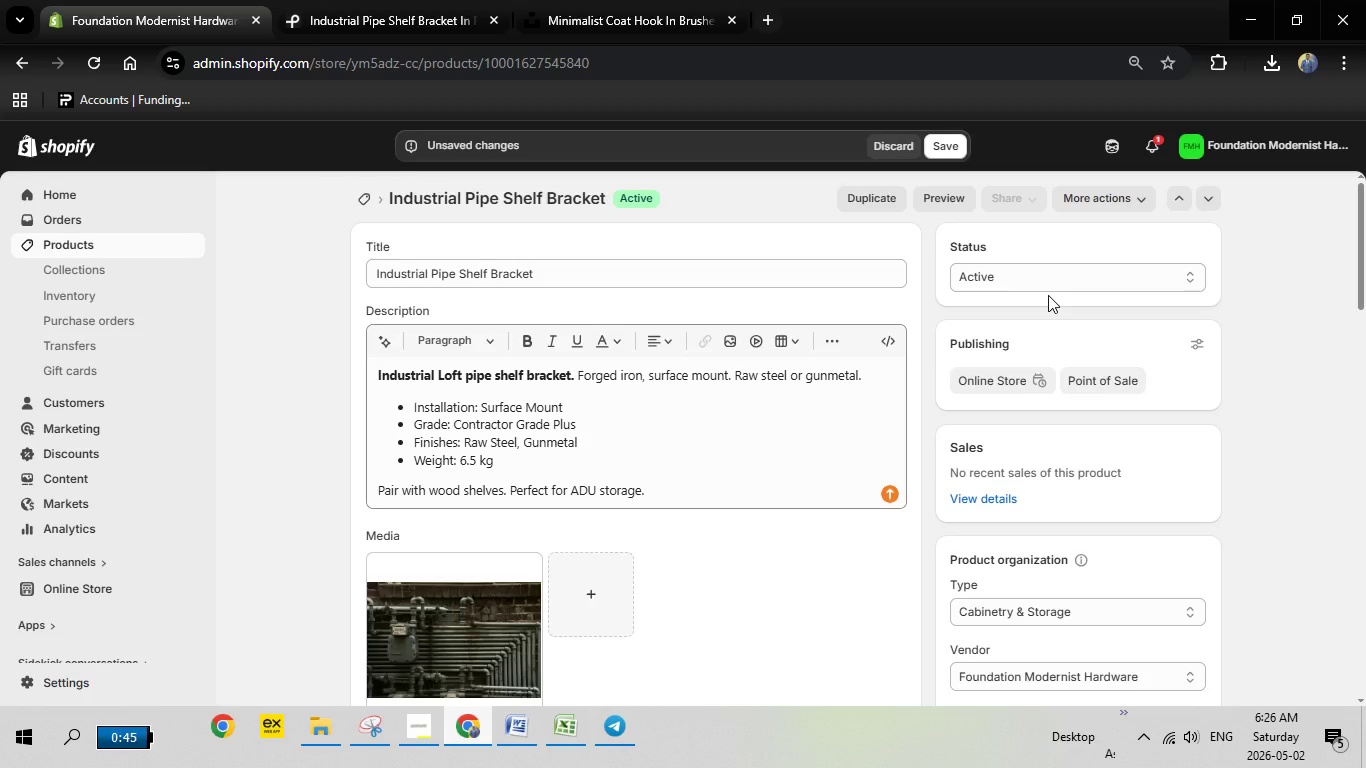 
mouse_move([943, 171])
 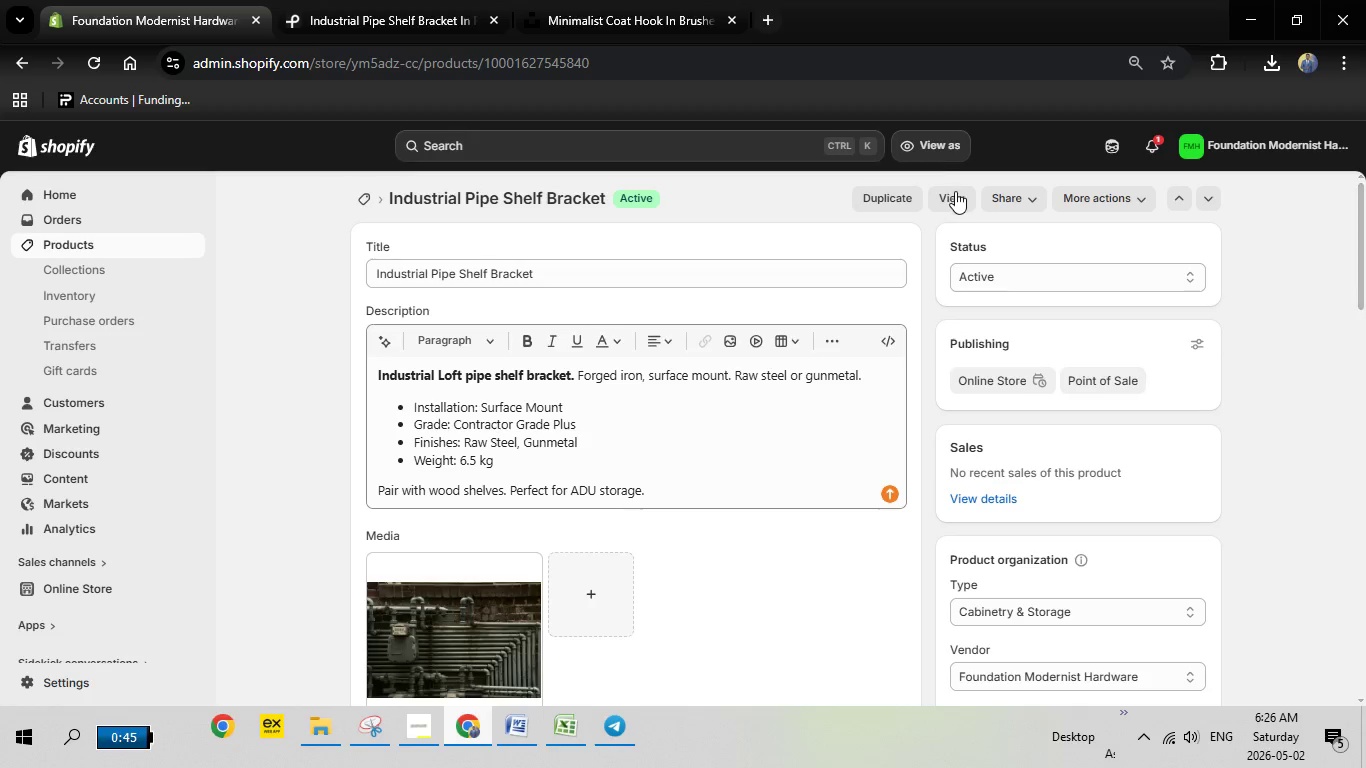 
left_click([955, 194])
 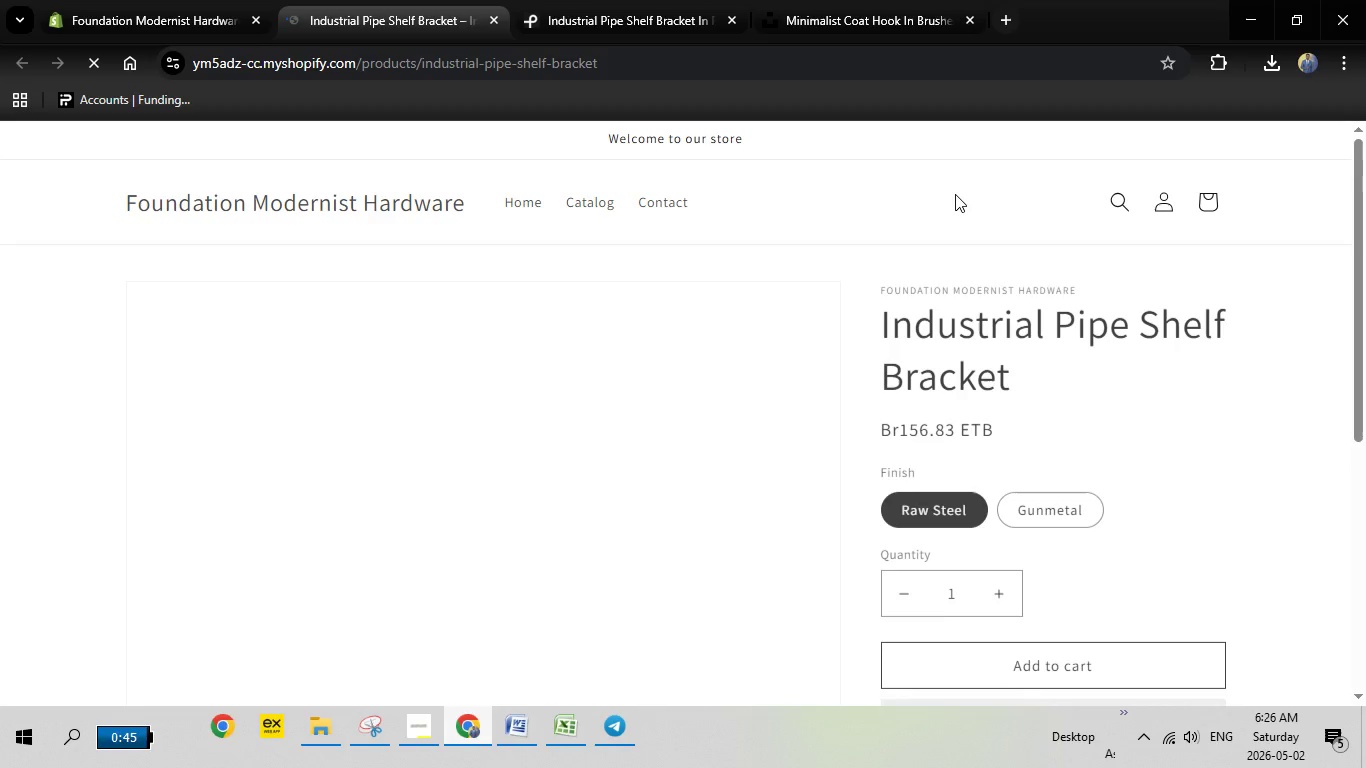 
wait(7.64)
 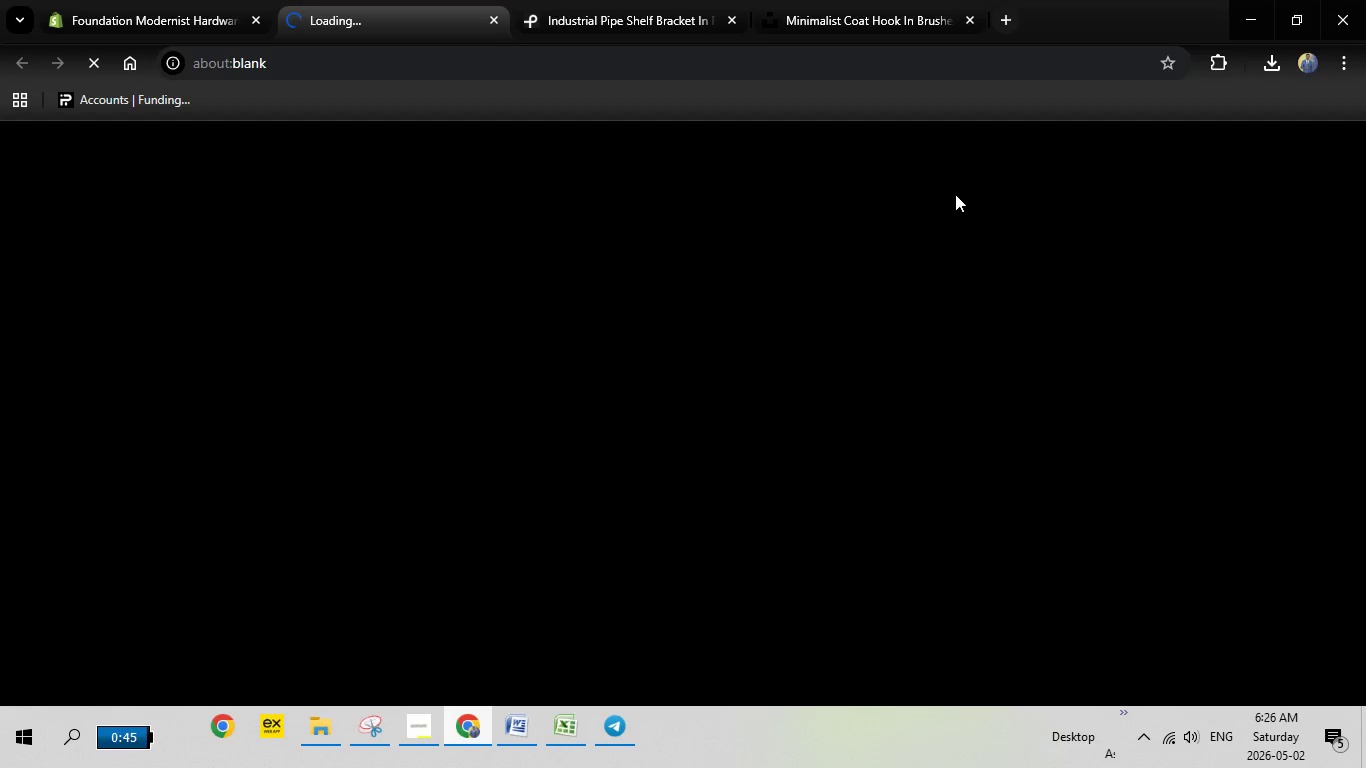 
scroll: coordinate [788, 311], scroll_direction: down, amount: 1.0
 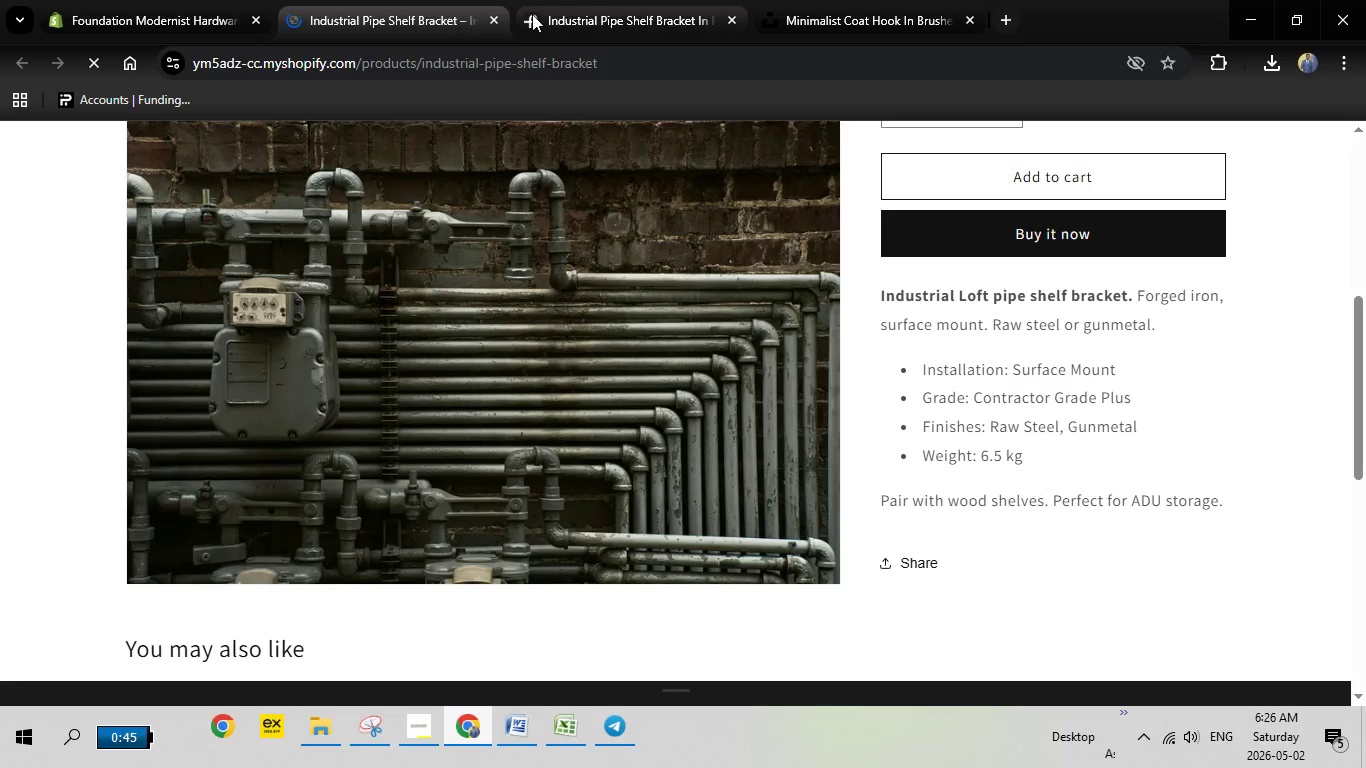 
left_click([496, 16])
 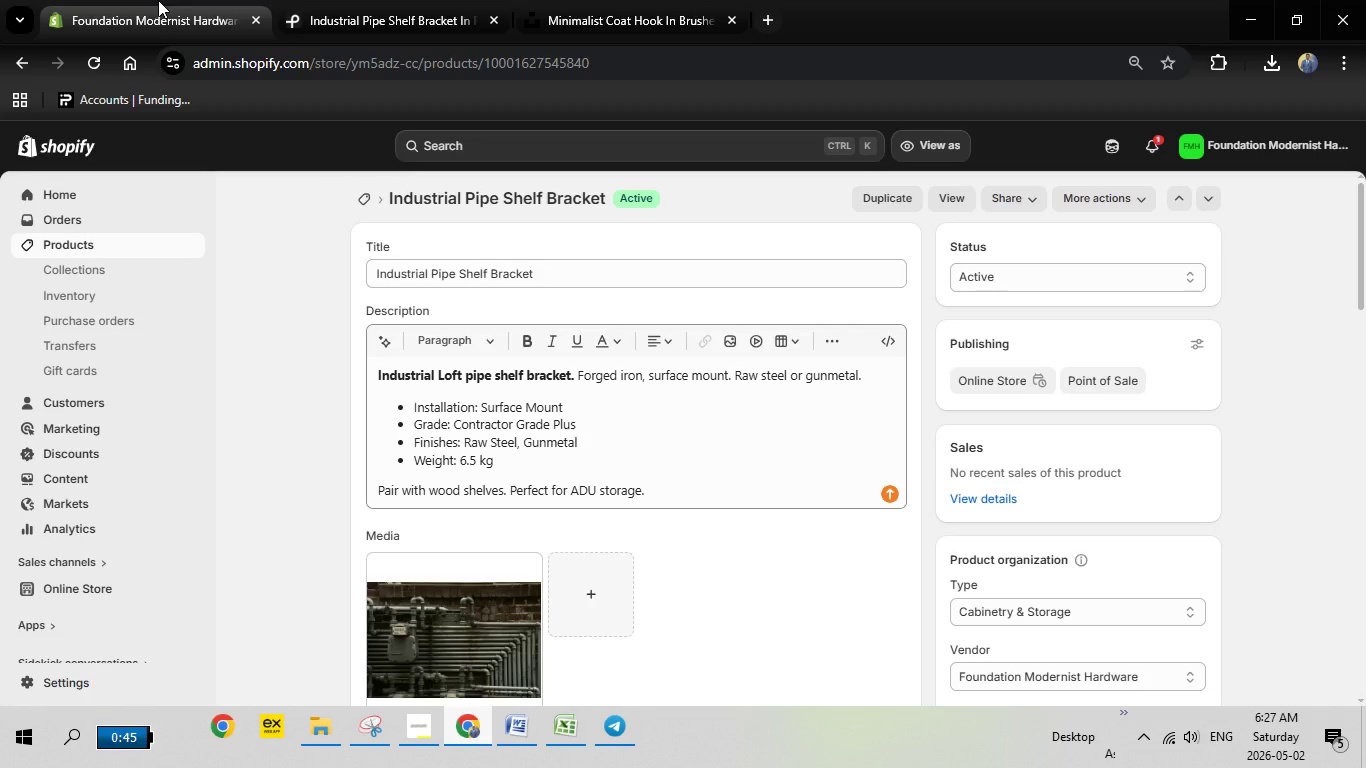 
left_click([158, 0])
 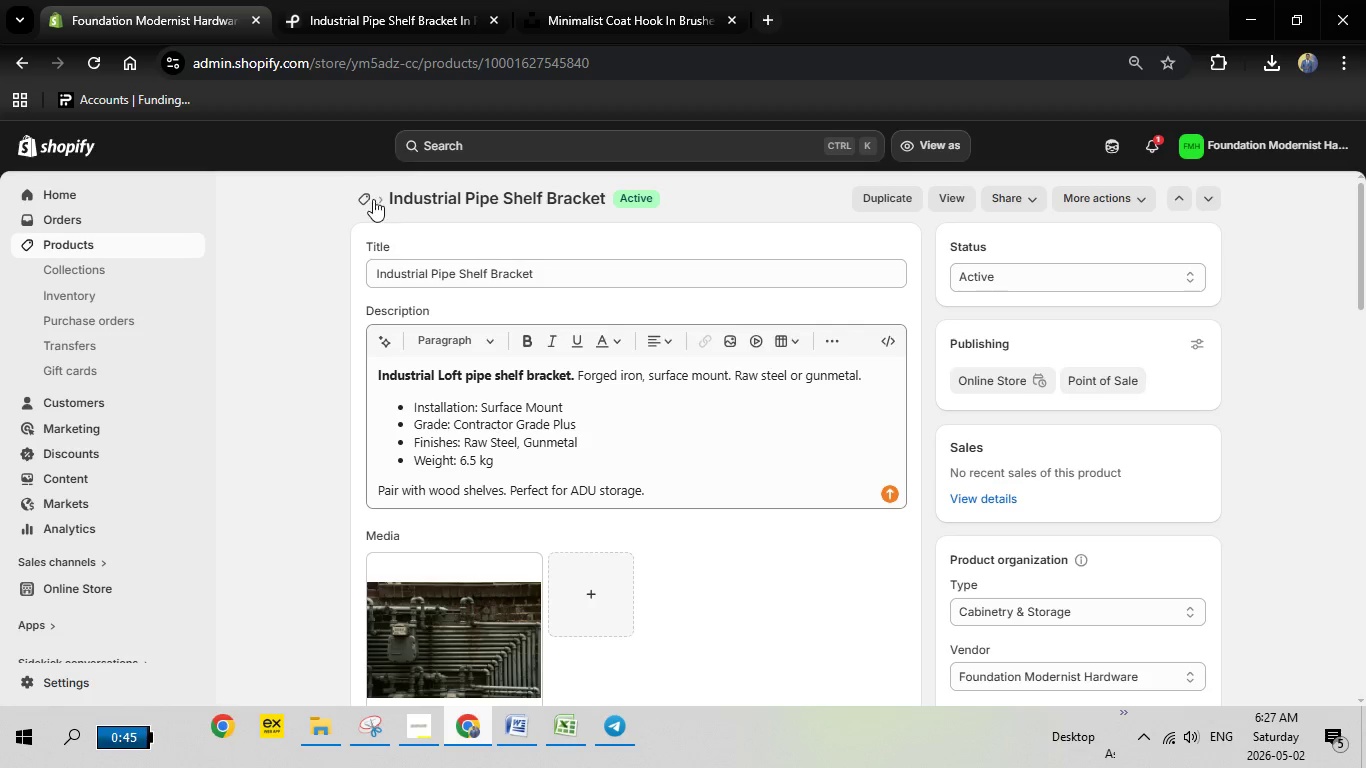 
left_click([368, 199])
 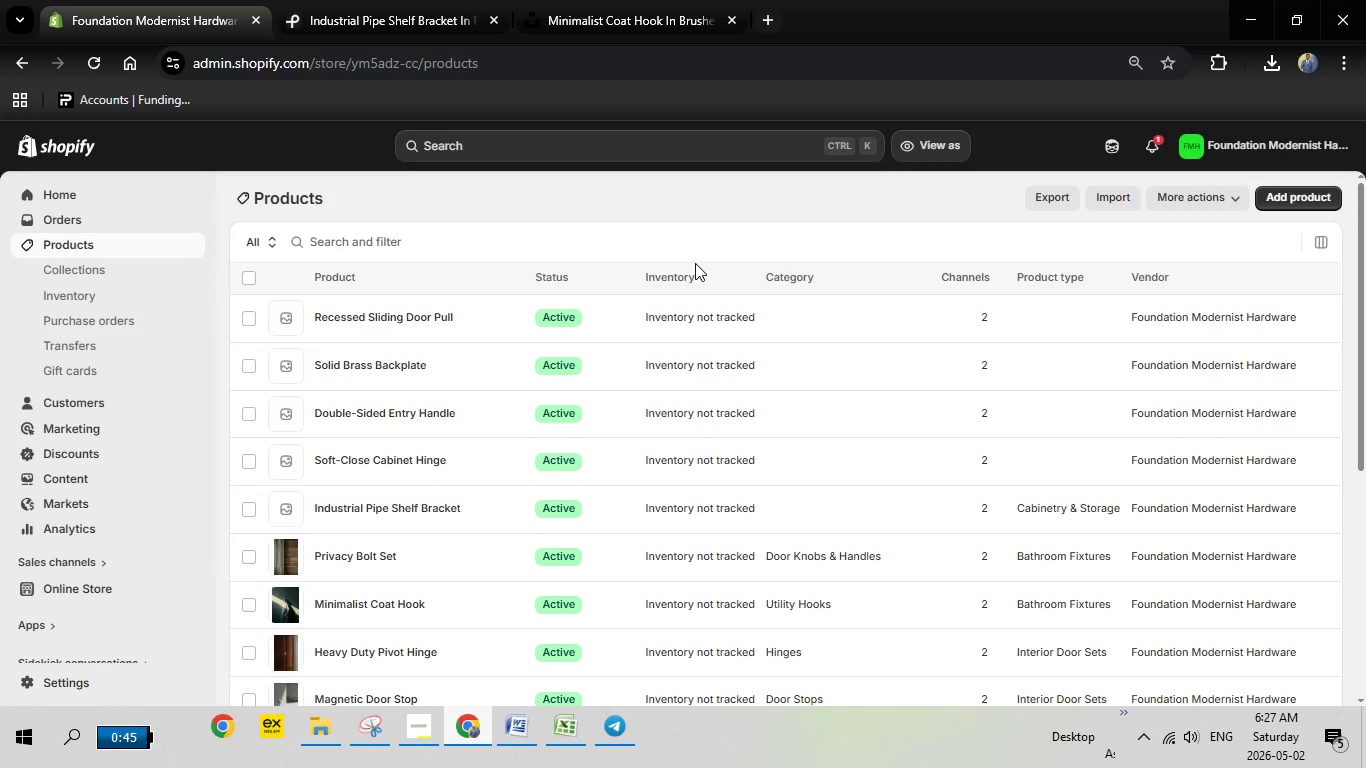 
wait(17.91)
 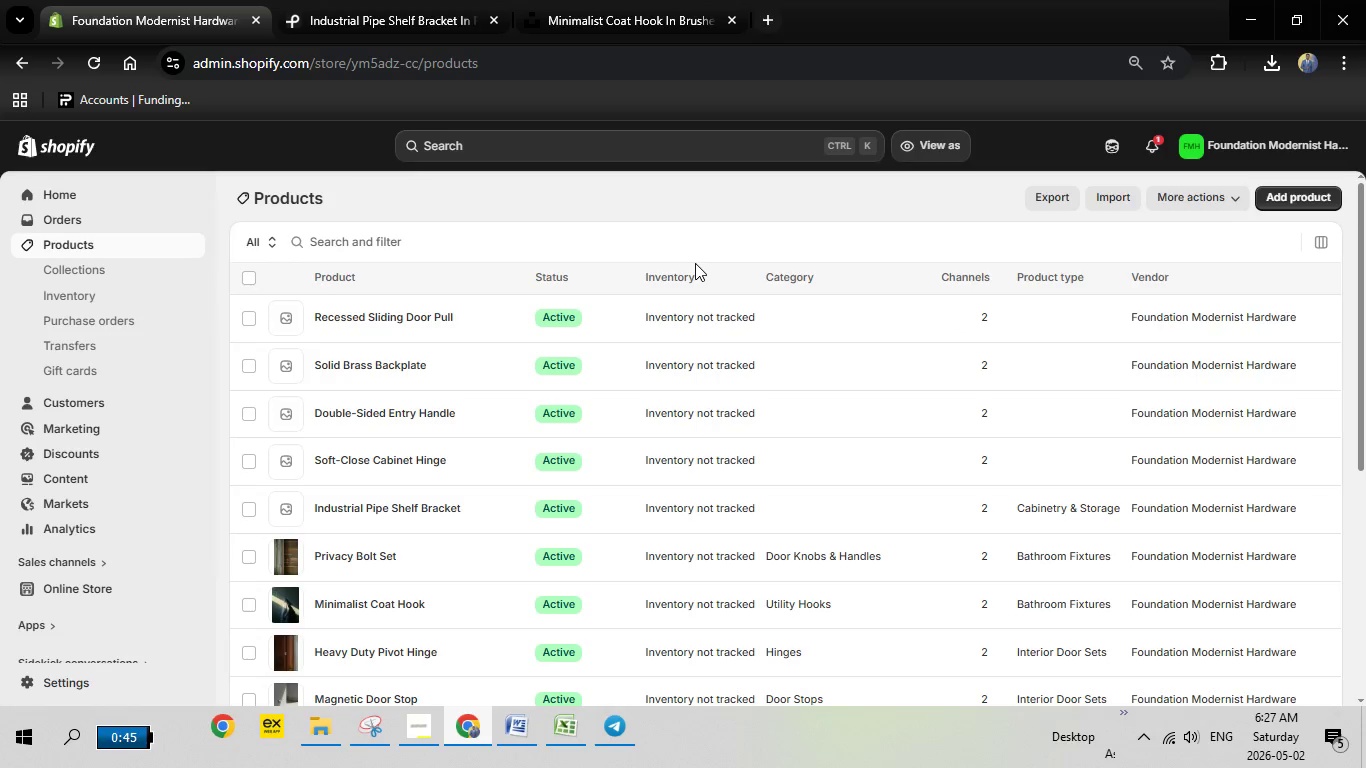 
left_click([392, 455])
 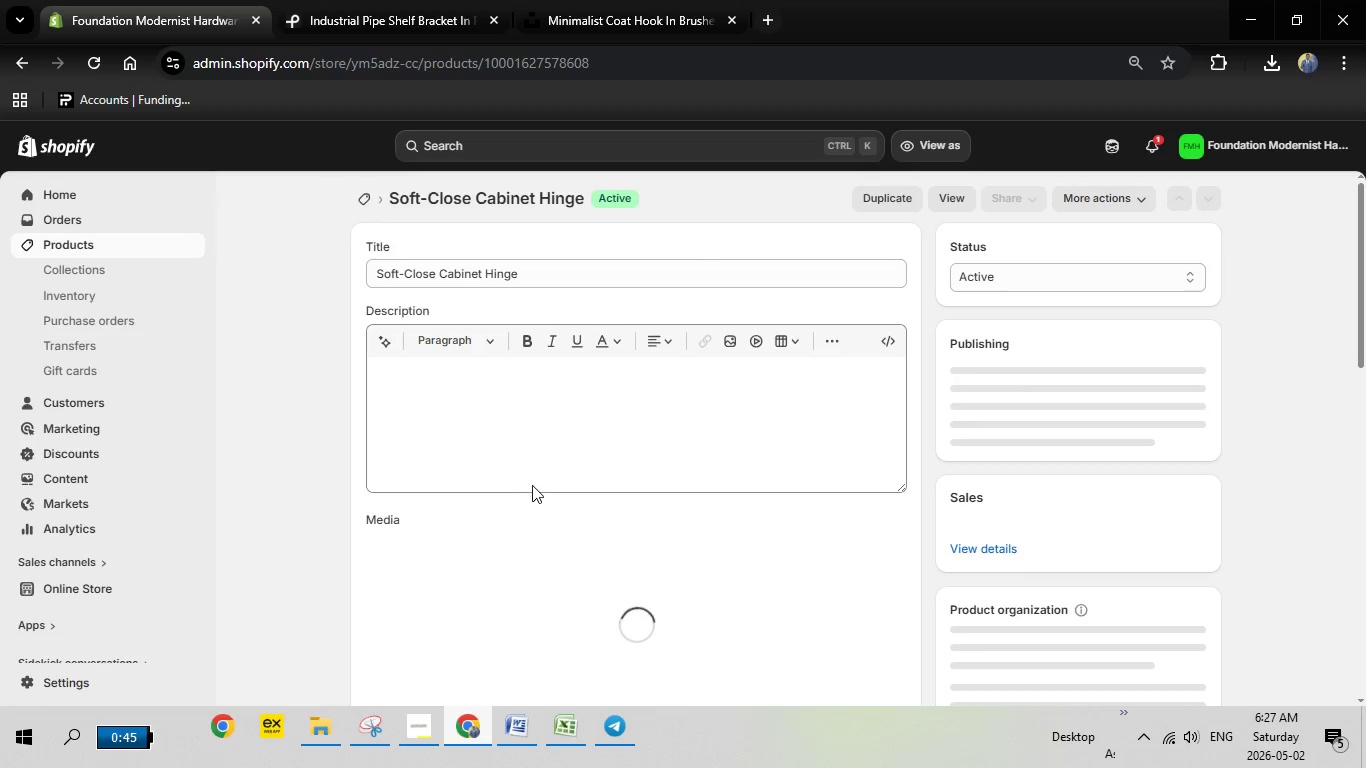 
wait(11.59)
 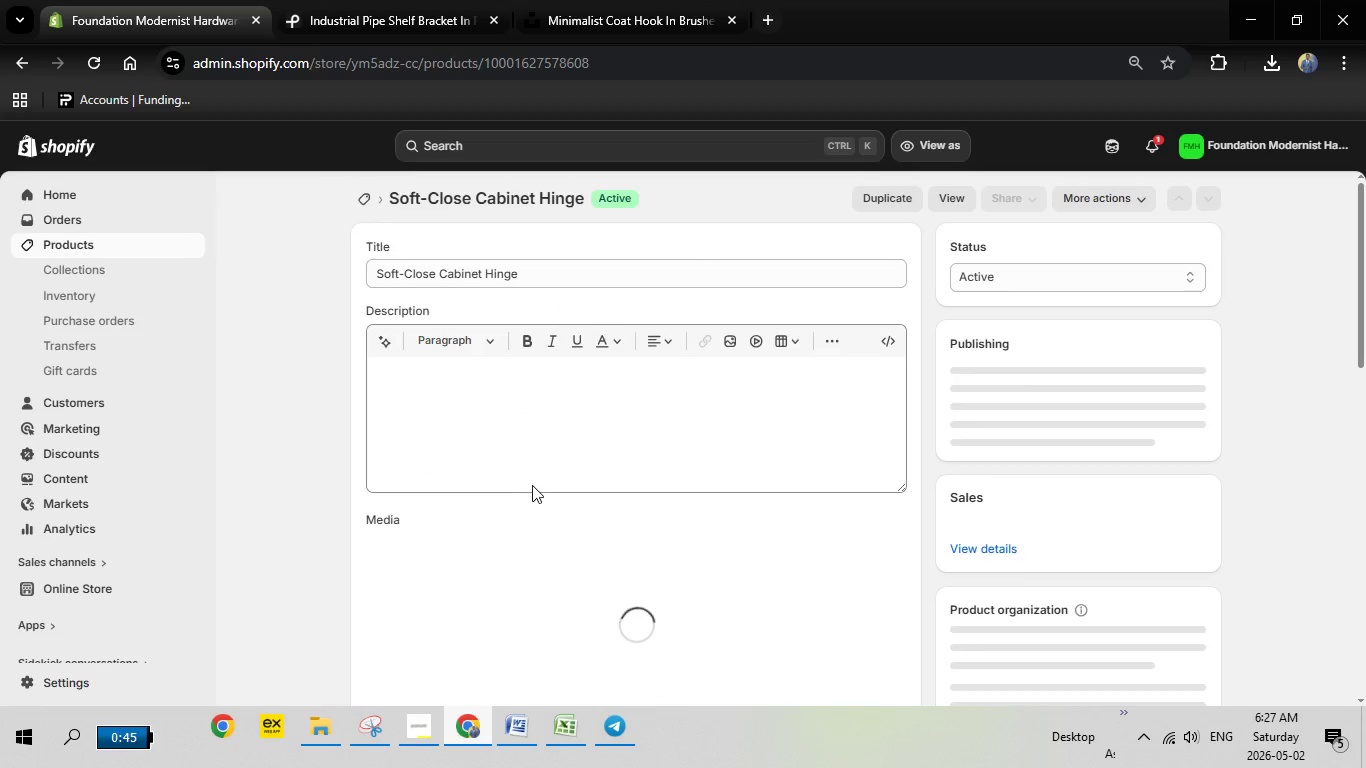 
left_click([525, 718])
 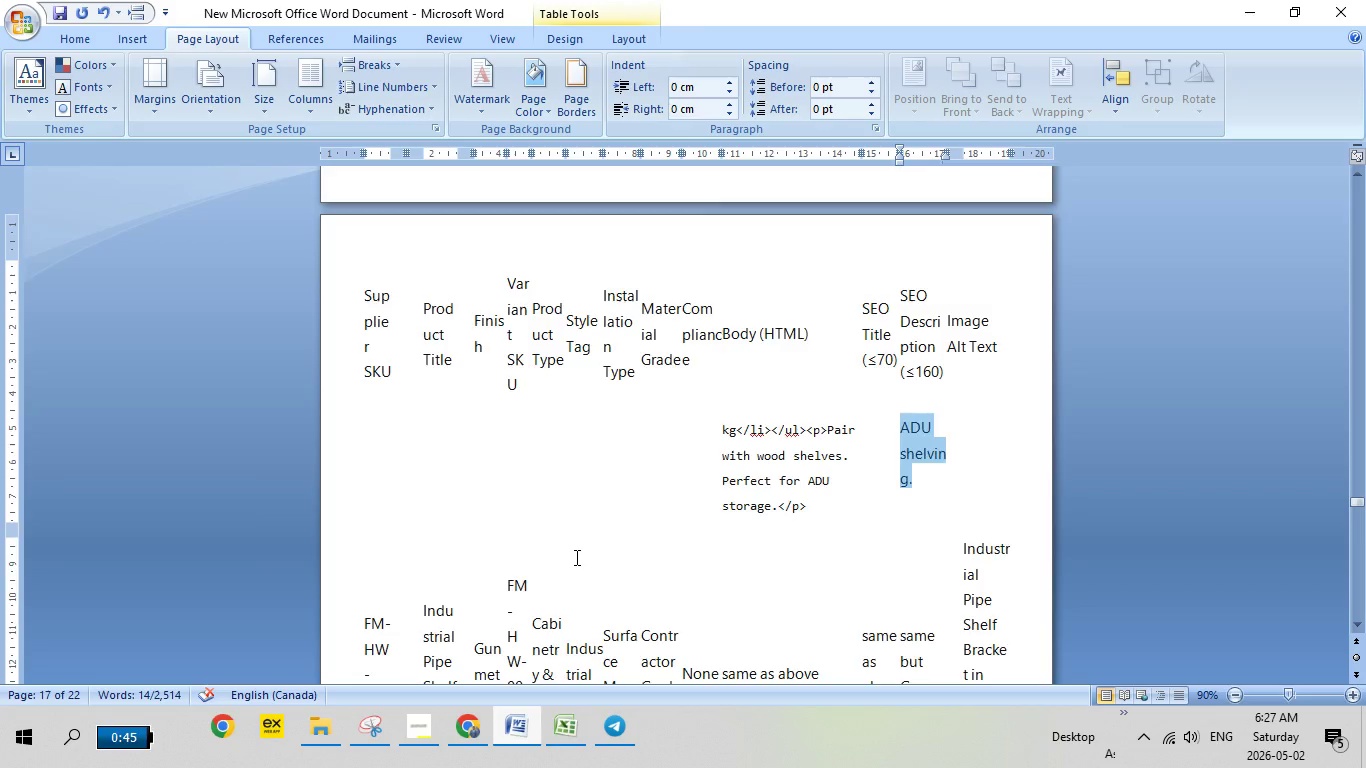 
scroll: coordinate [575, 552], scroll_direction: down, amount: 8.0
 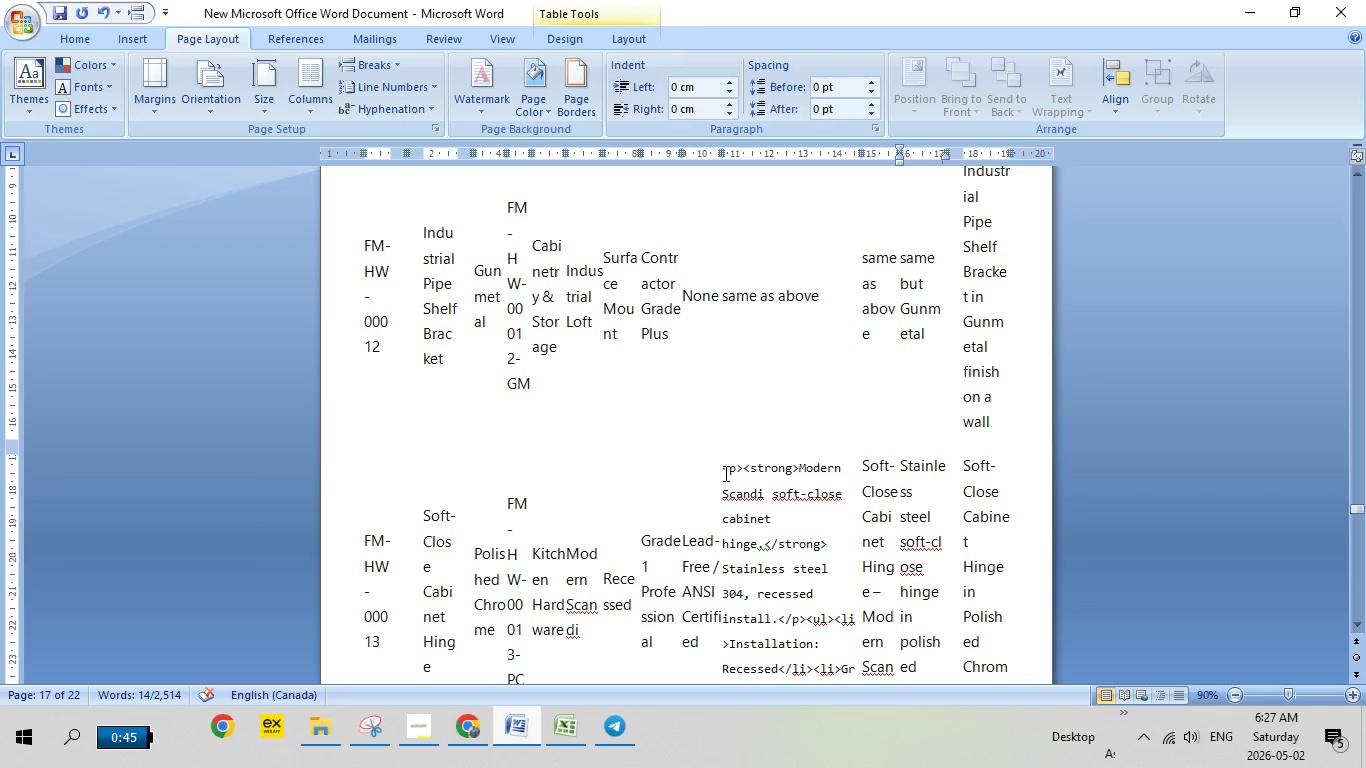 
left_click_drag(start_coordinate=[722, 467], to_coordinate=[817, 507])
 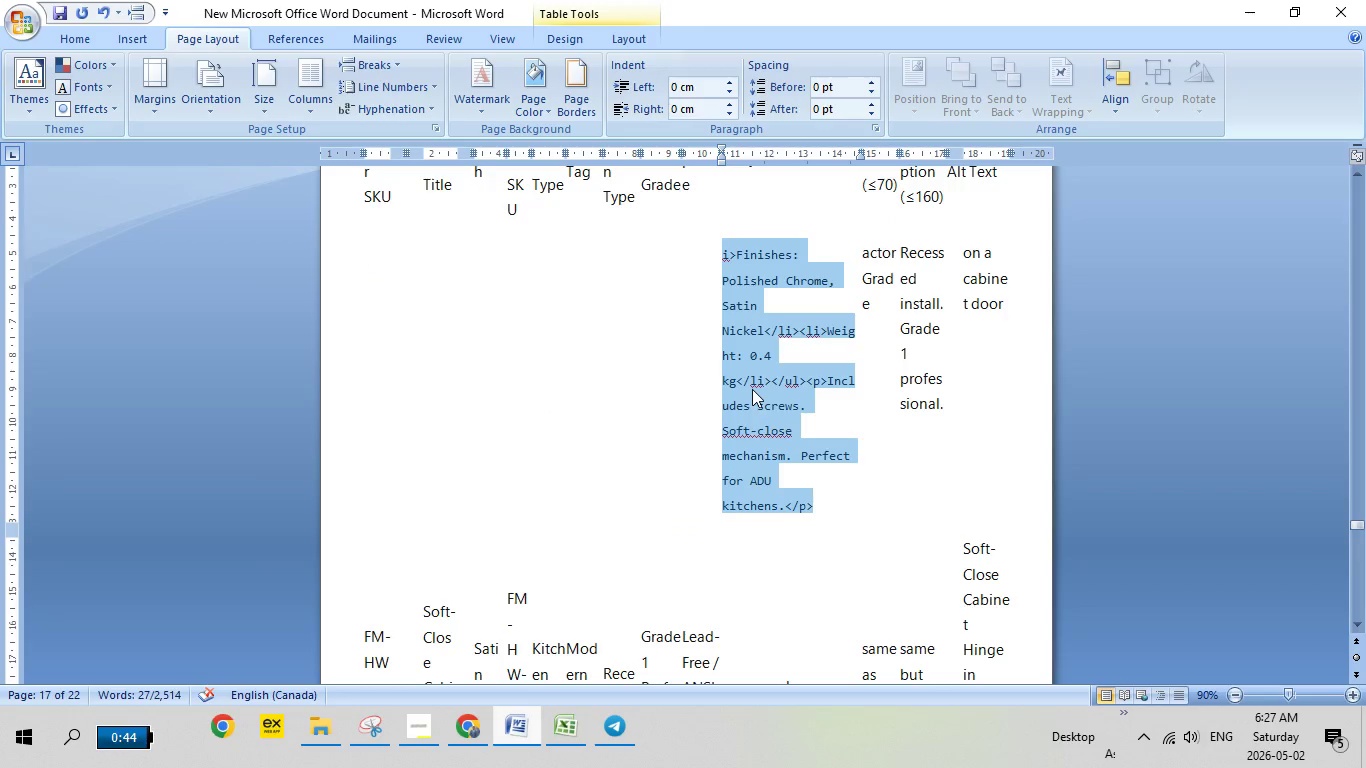 
scroll: coordinate [777, 552], scroll_direction: down, amount: 18.0
 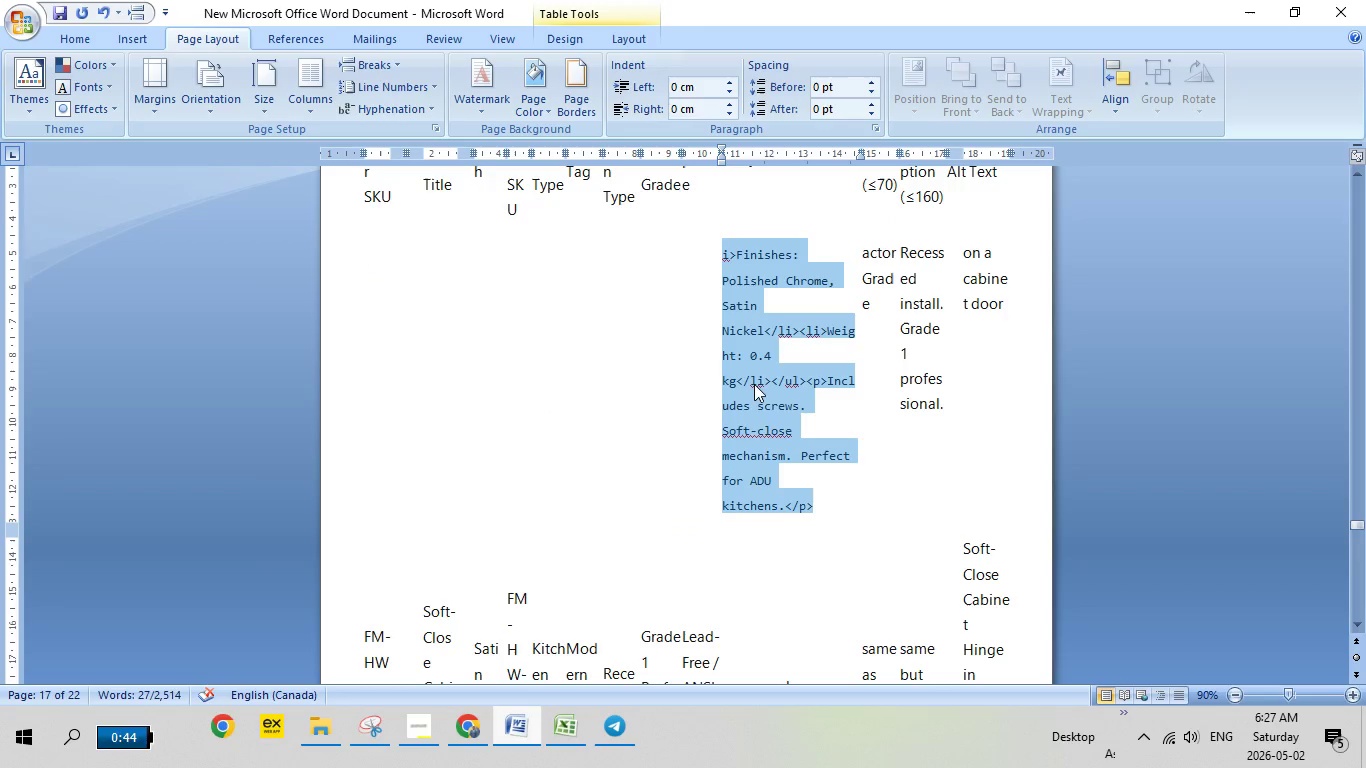 
right_click([758, 381])
 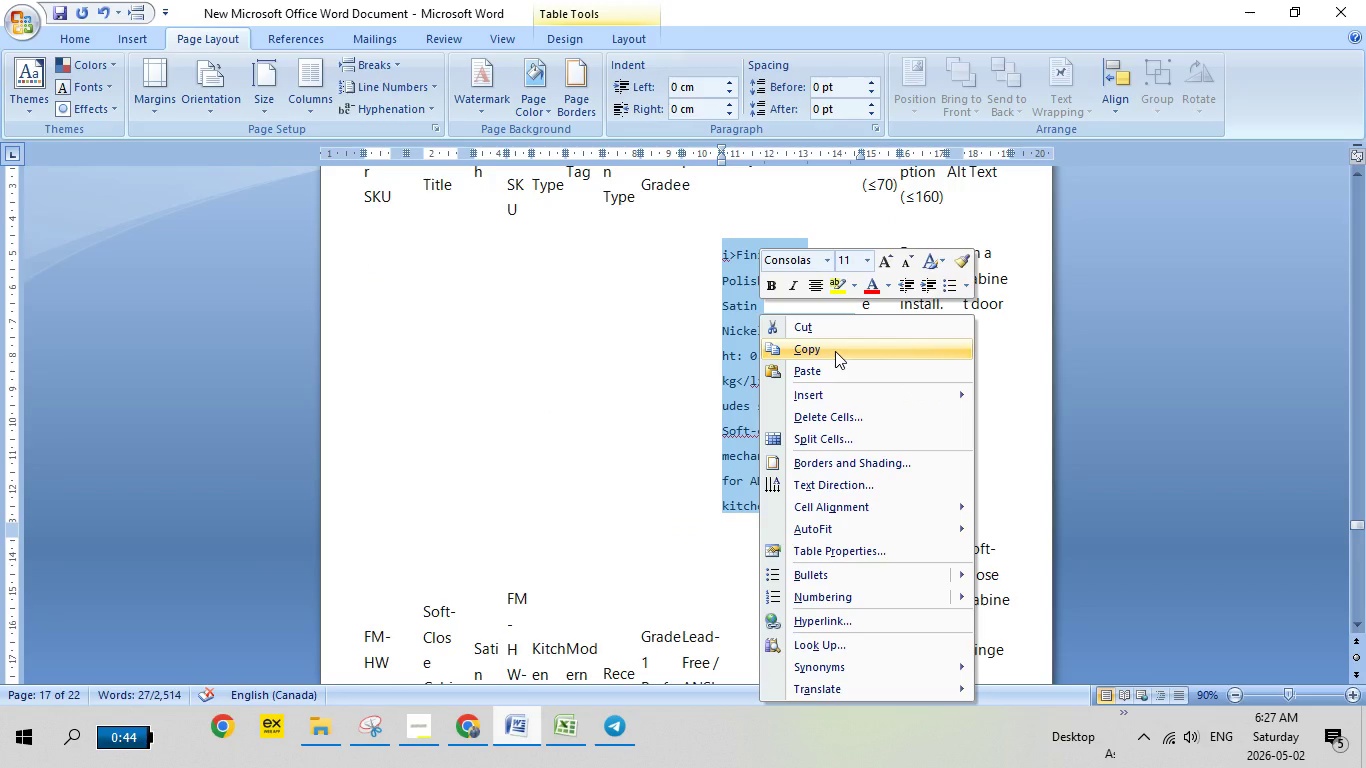 
left_click([835, 351])
 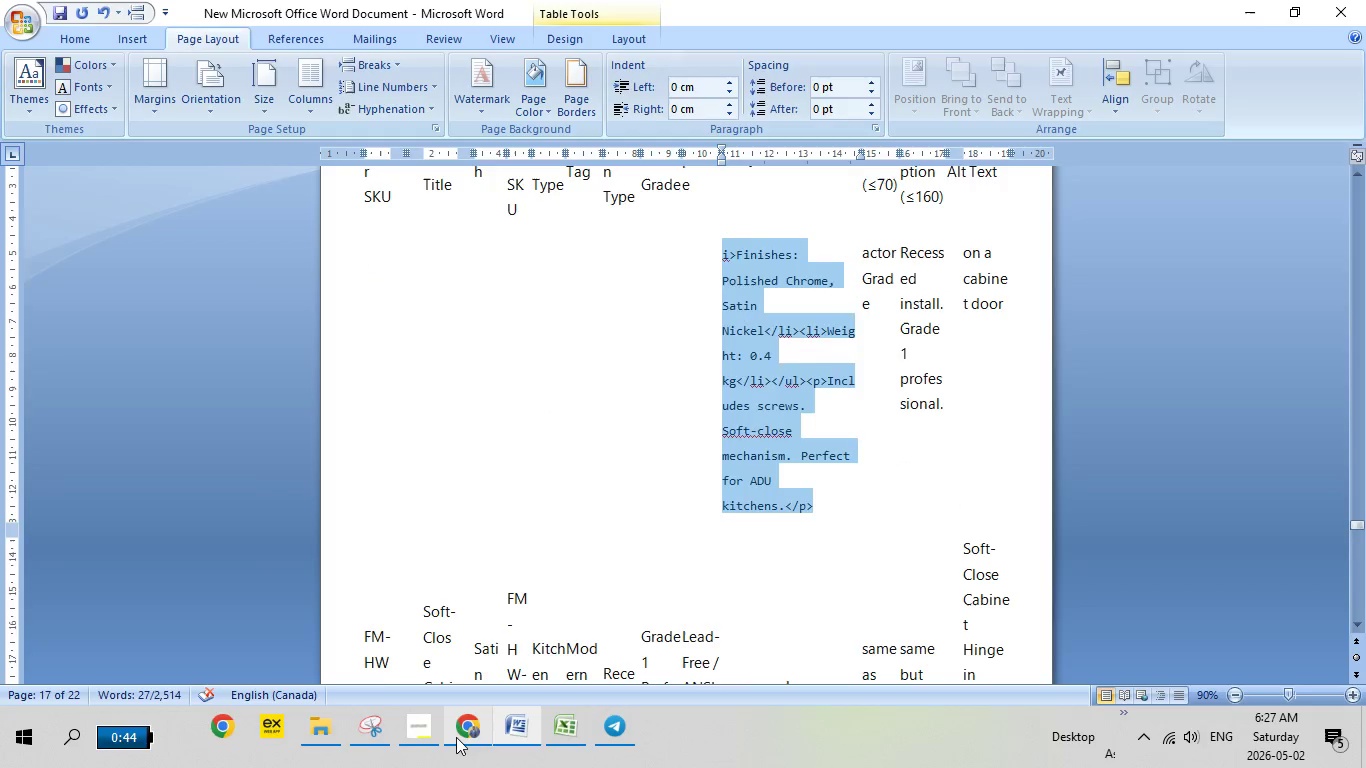 
left_click([456, 737])
 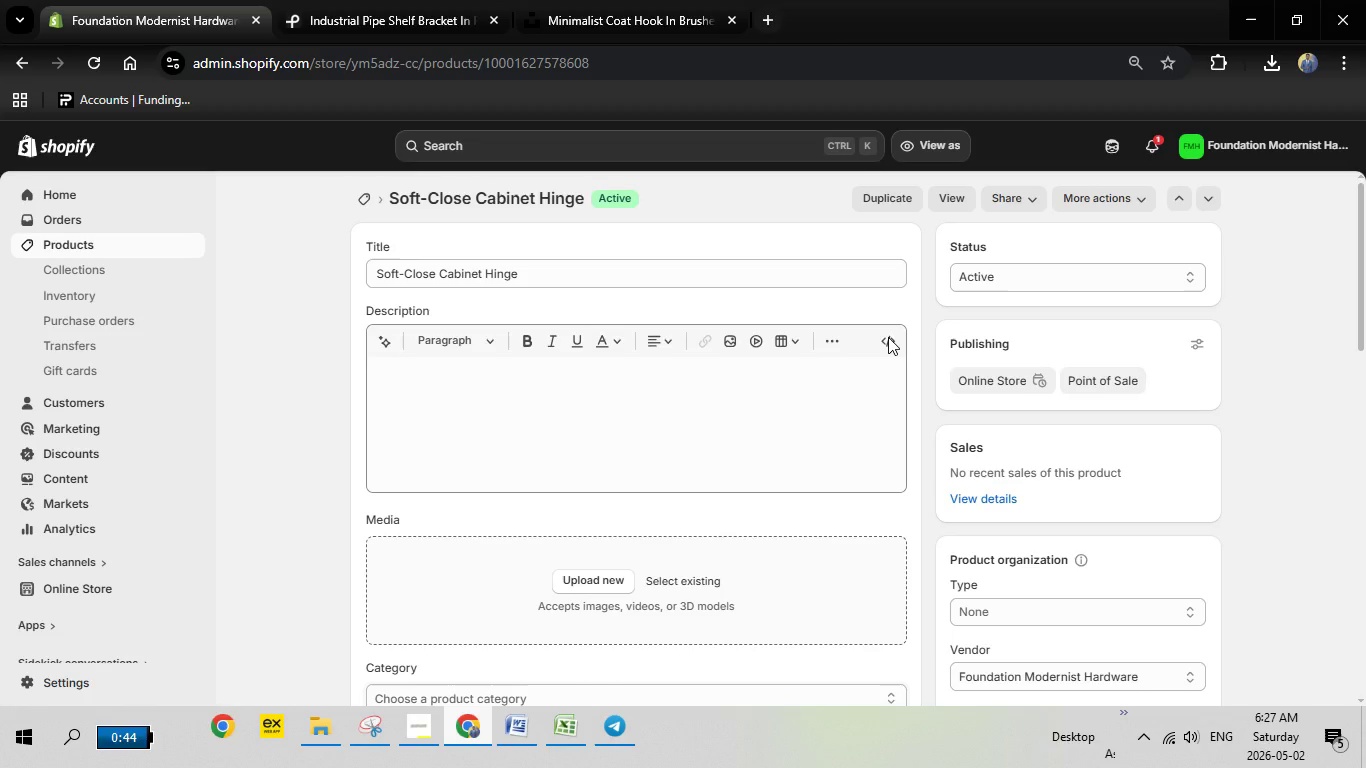 
left_click([888, 337])
 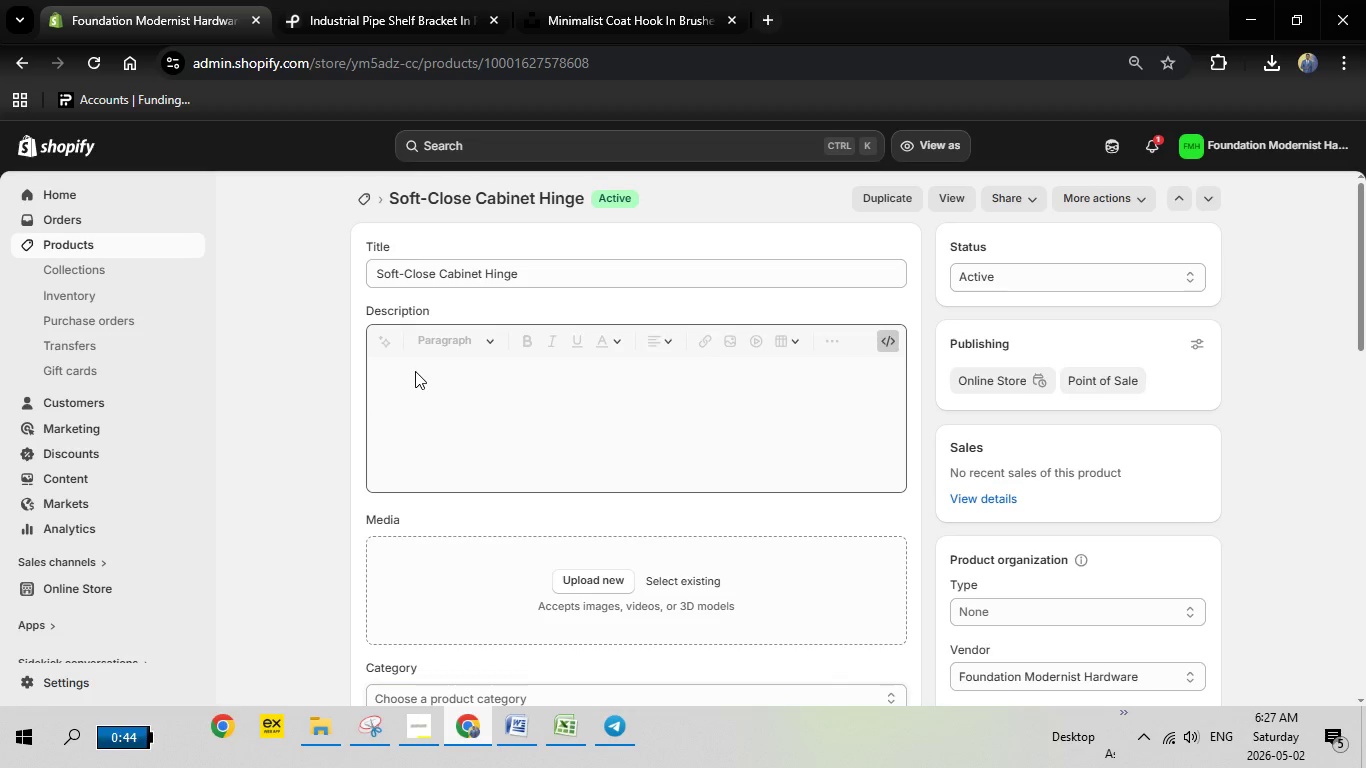 
right_click([415, 371])
 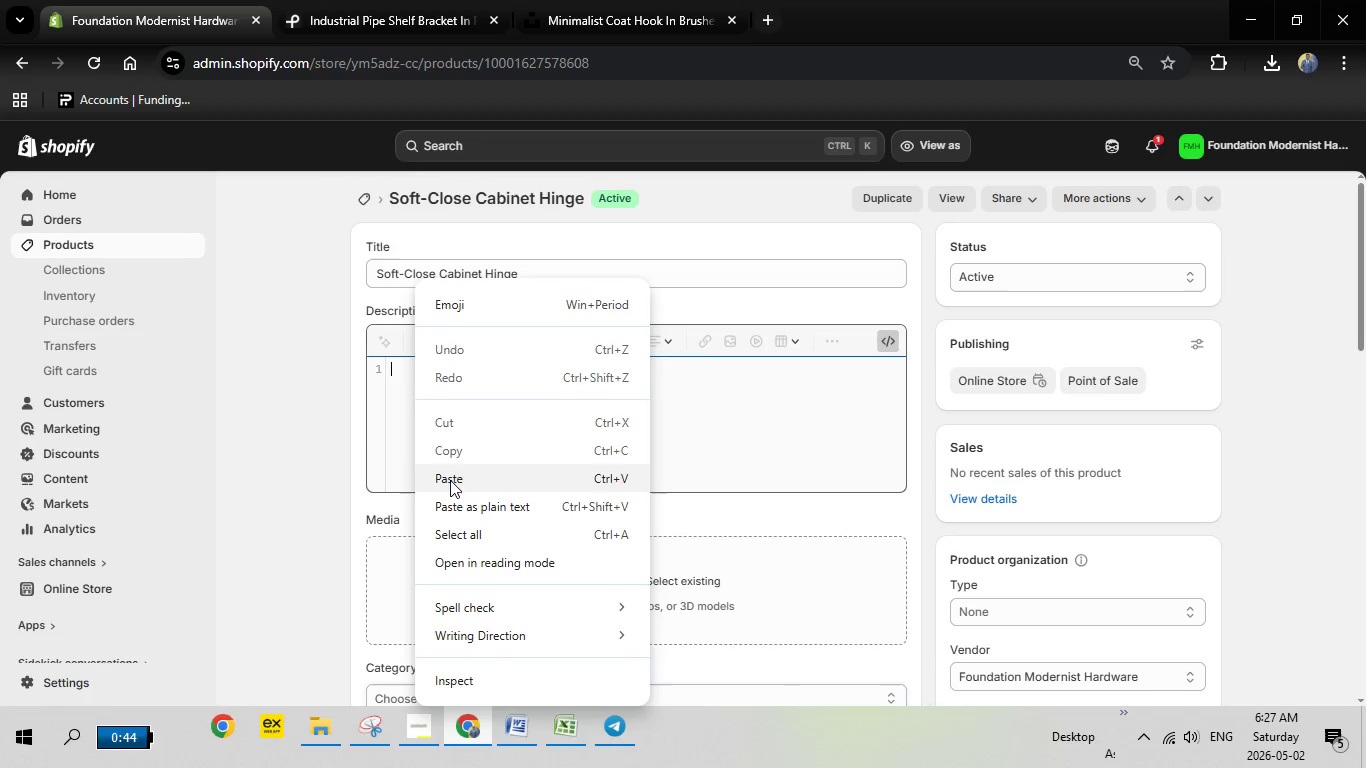 
left_click([450, 482])
 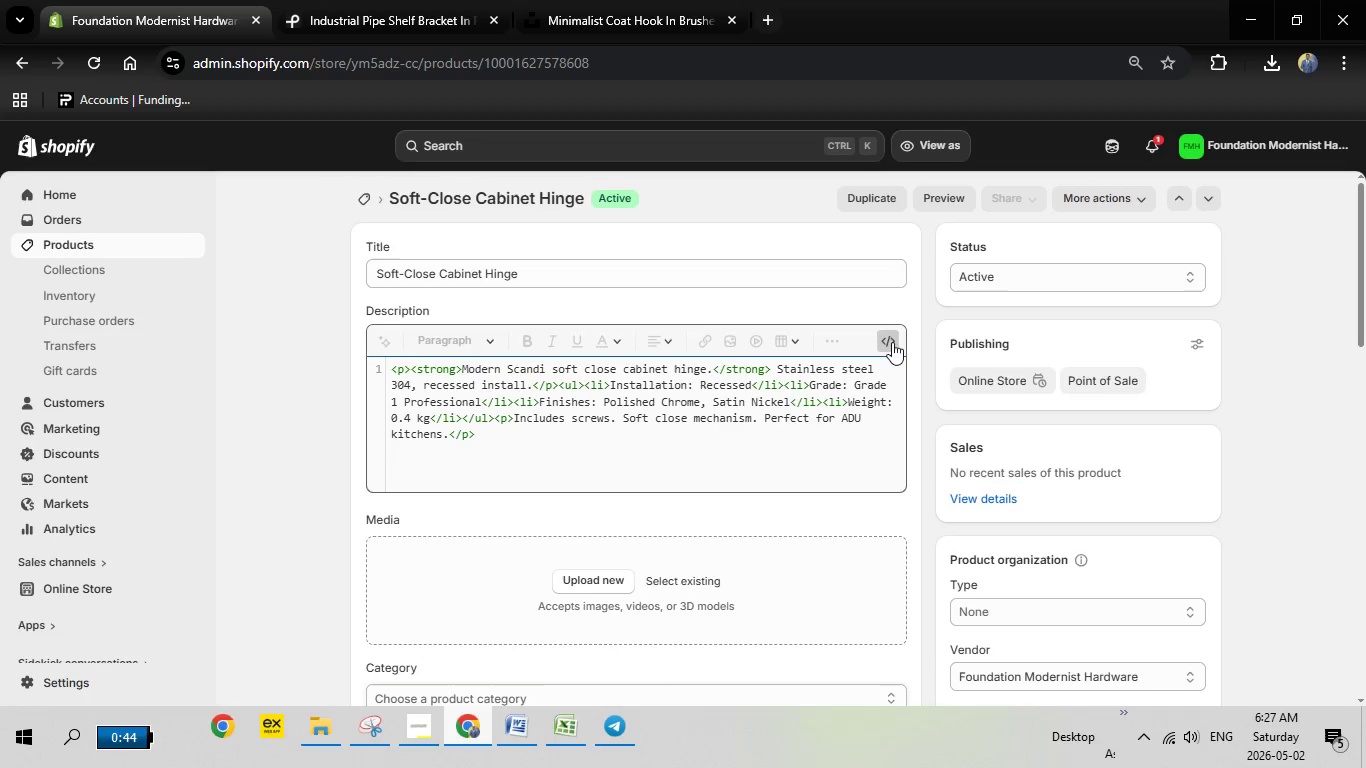 
left_click([891, 343])
 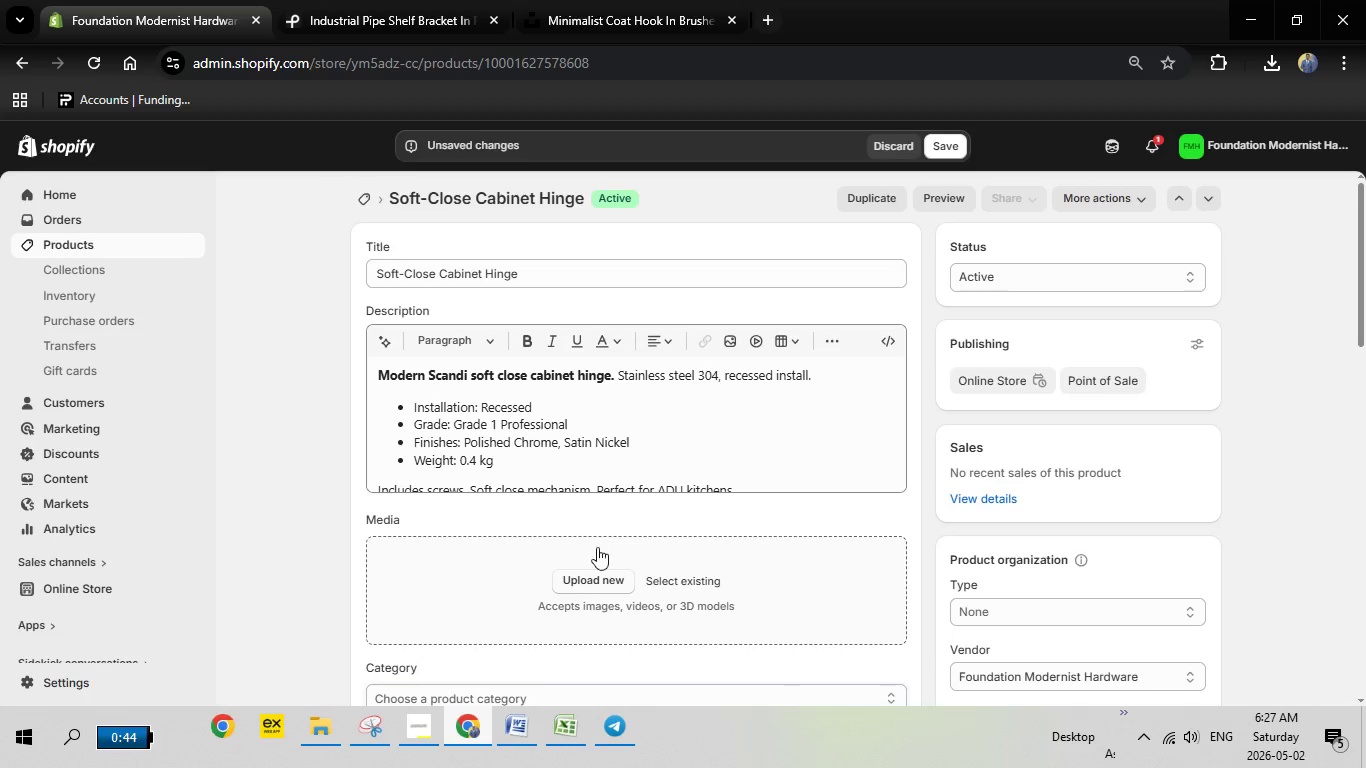 
left_click([508, 724])
 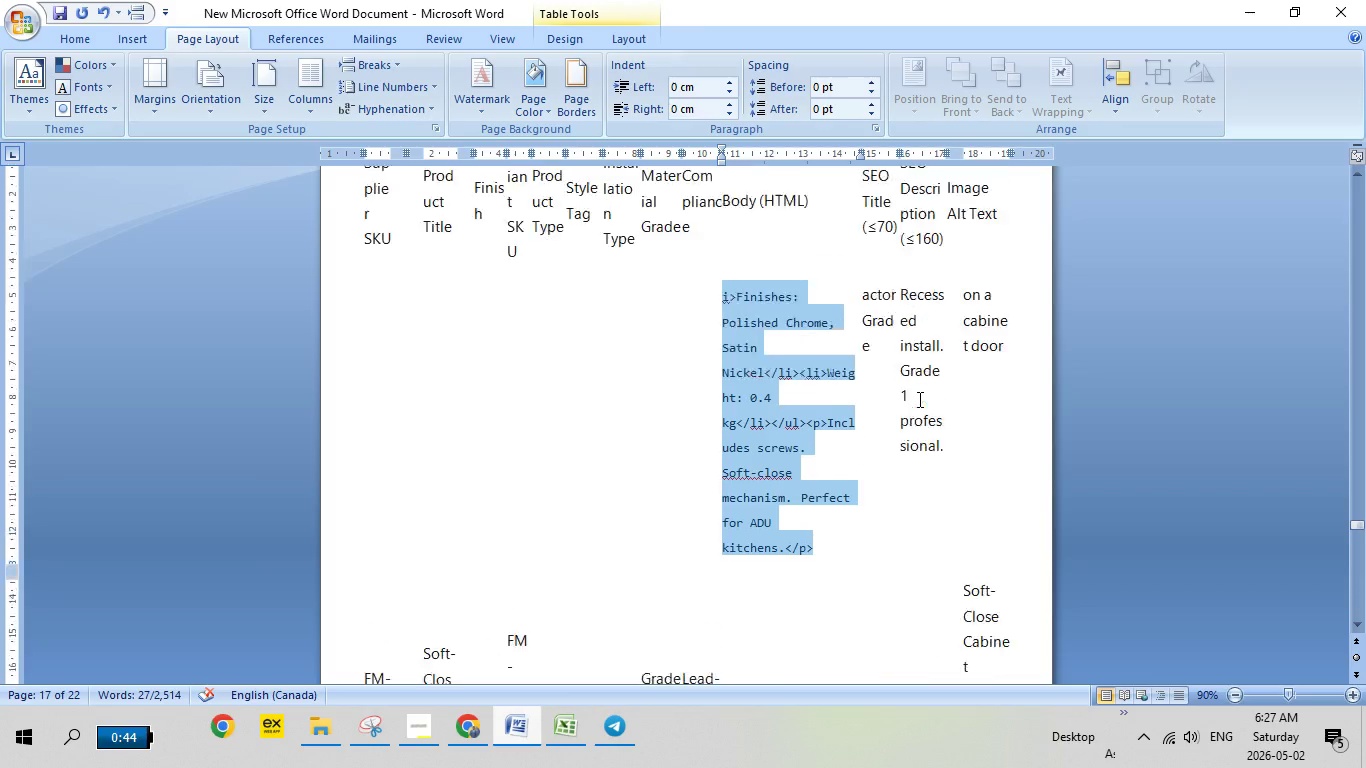 
scroll: coordinate [899, 375], scroll_direction: up, amount: 13.0
 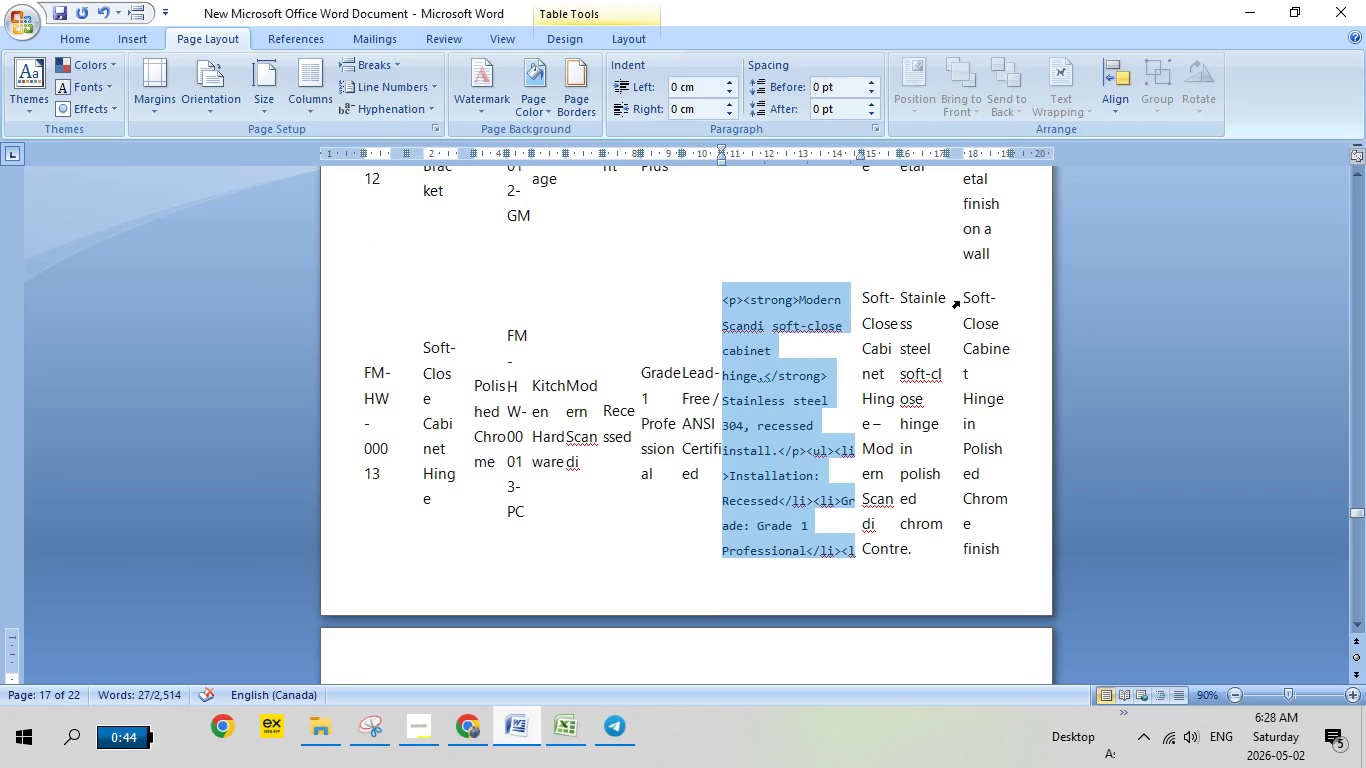 
left_click([959, 301])
 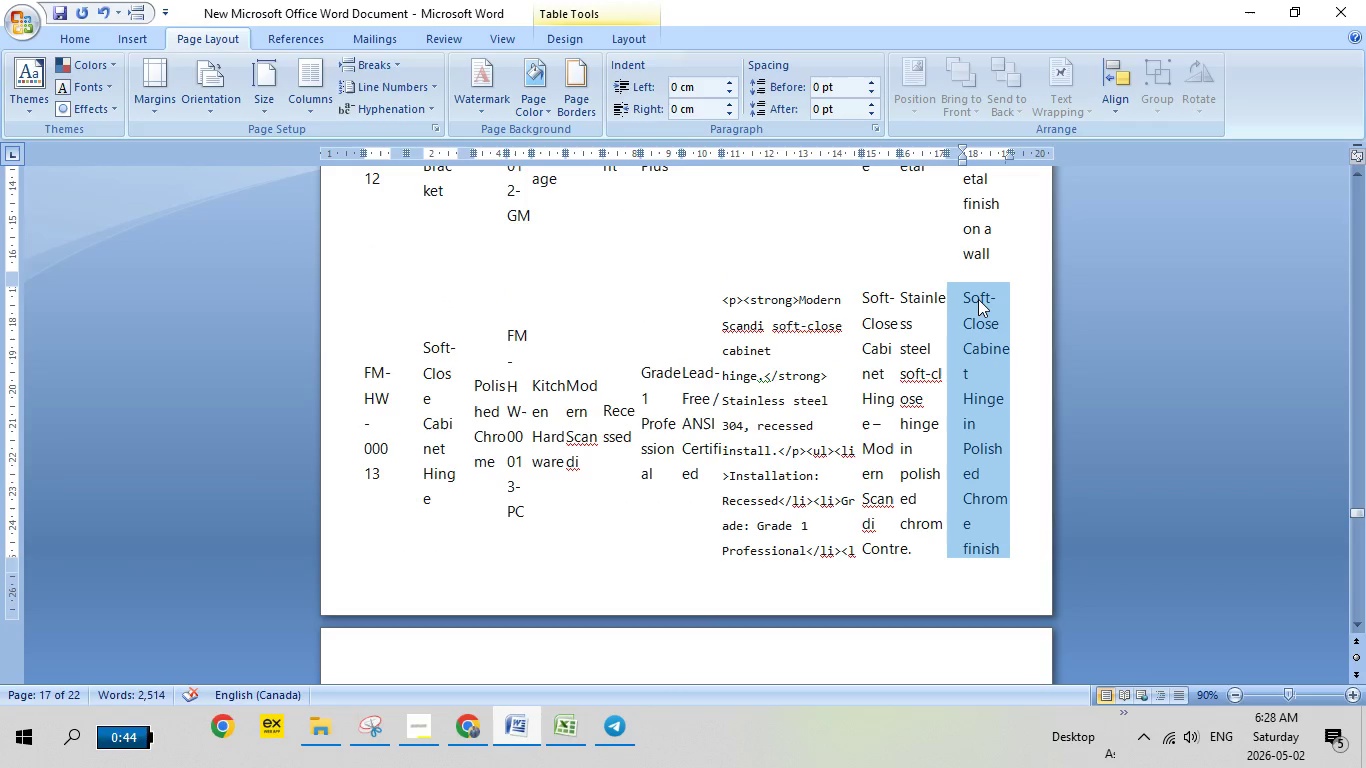 
right_click([978, 299])
 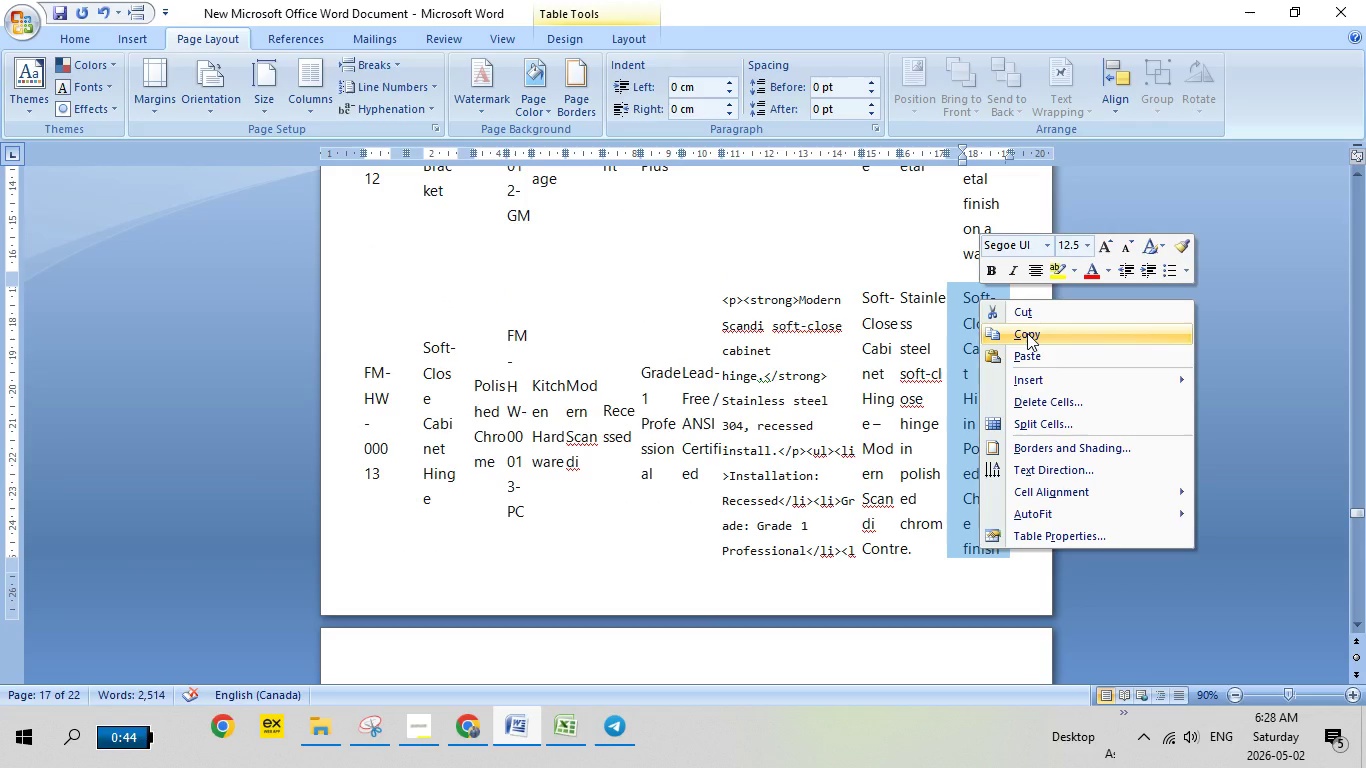 
left_click([1027, 333])
 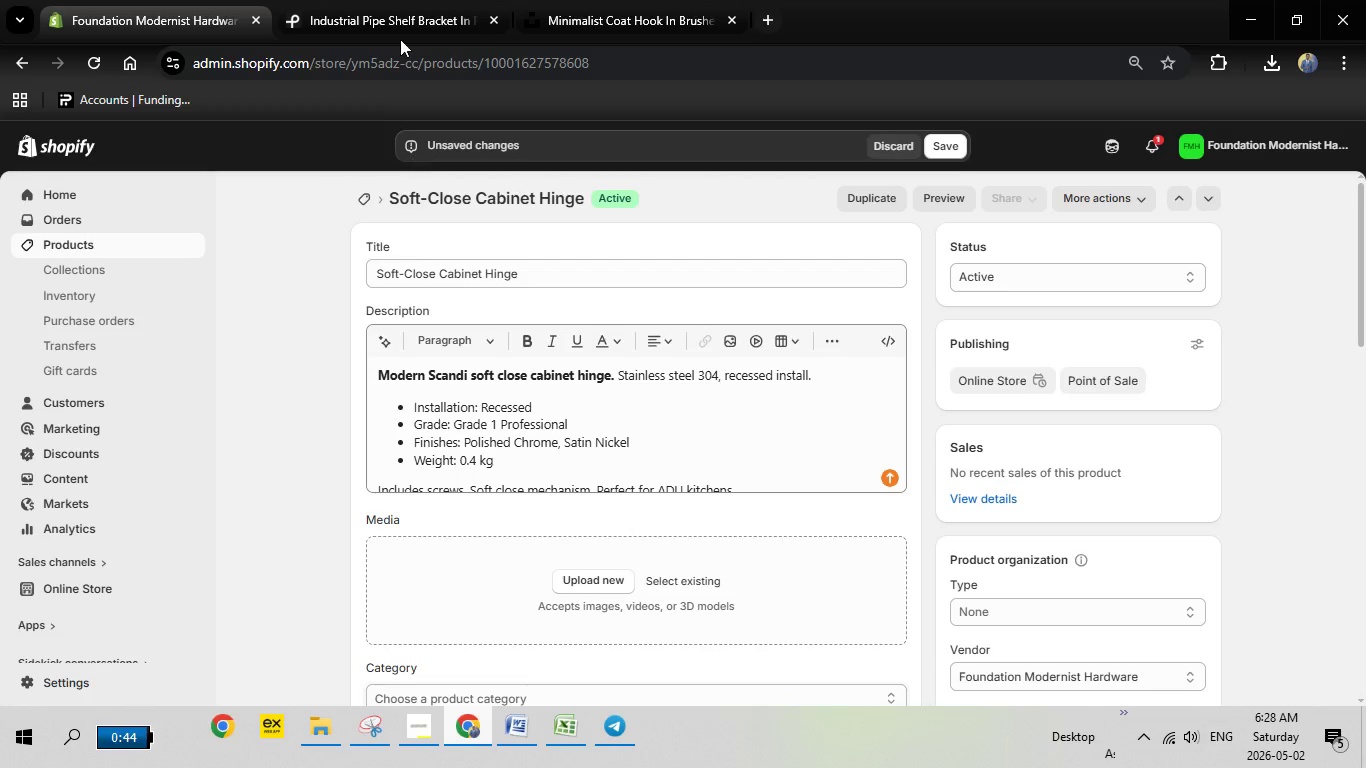 
left_click([406, 0])
 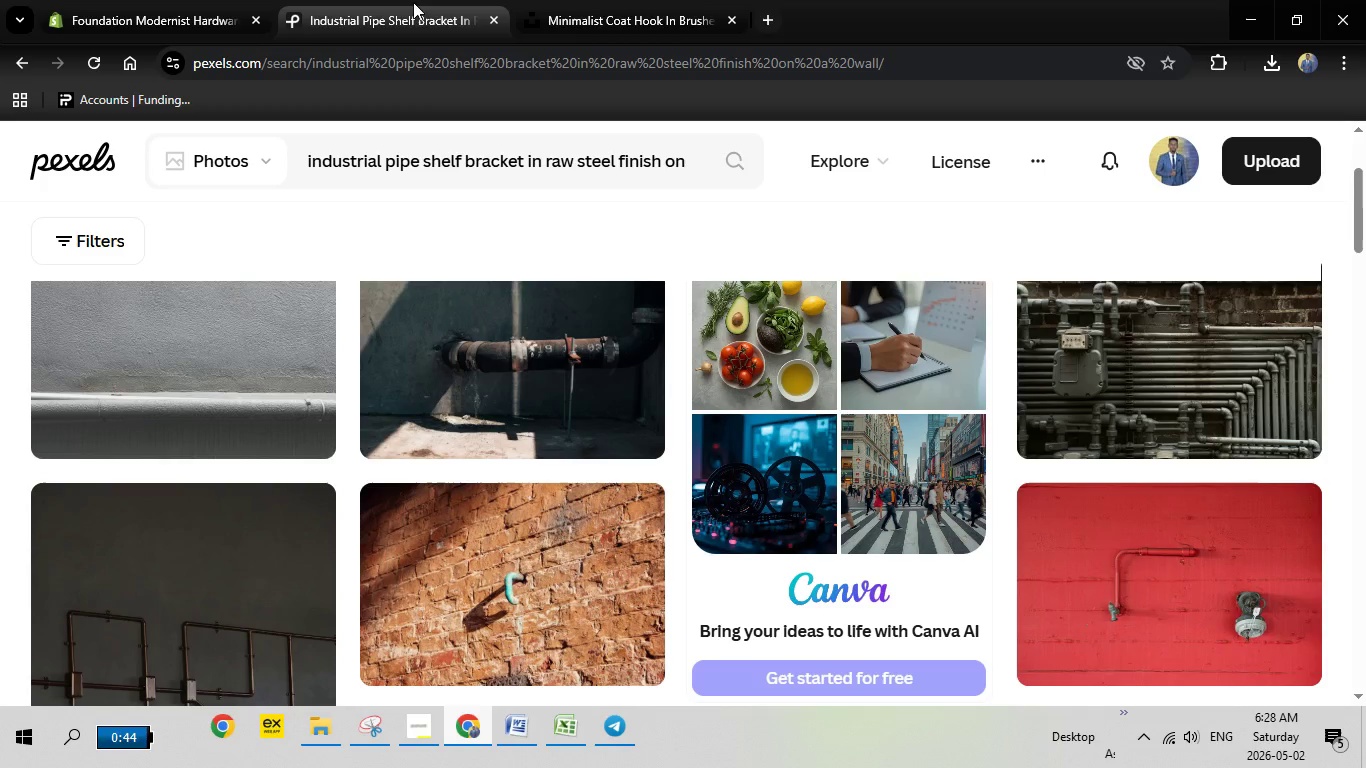 
key(Escape)
 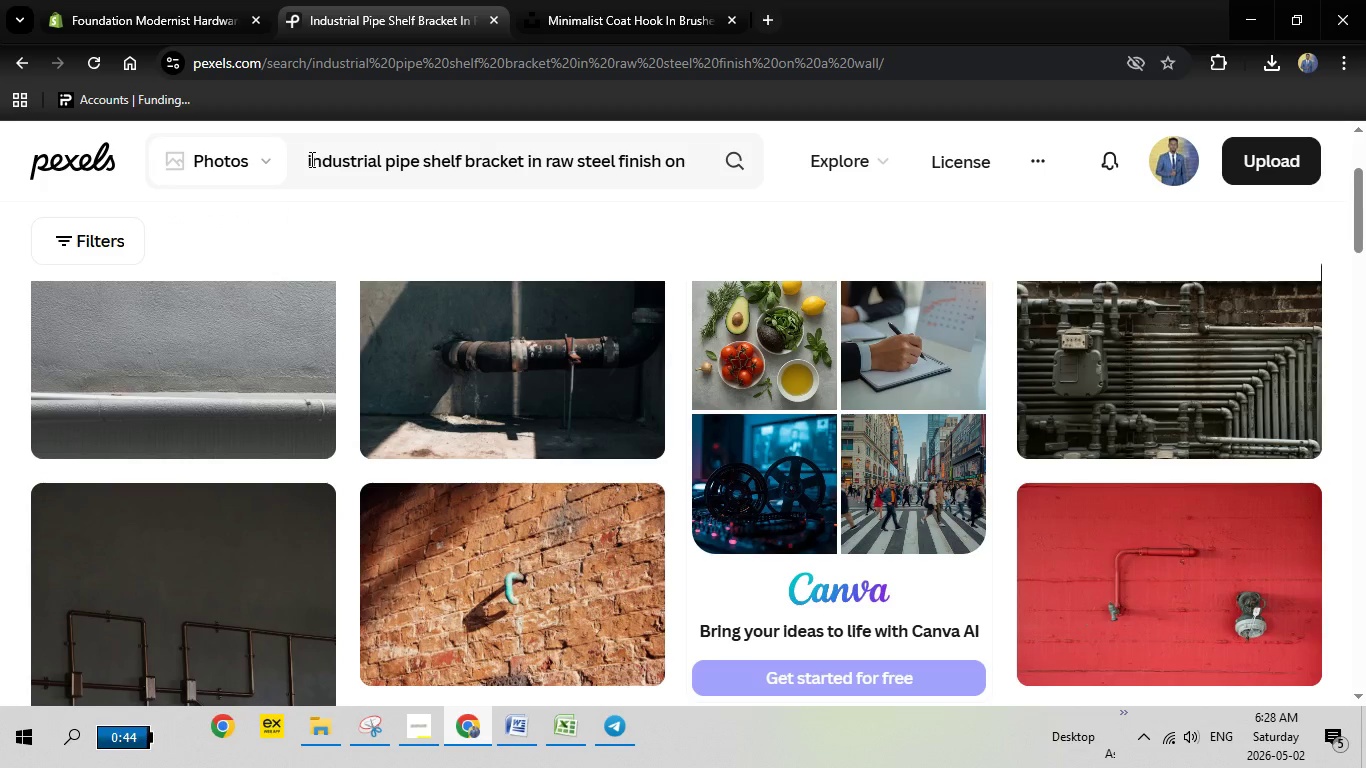 
left_click_drag(start_coordinate=[309, 160], to_coordinate=[799, 148])
 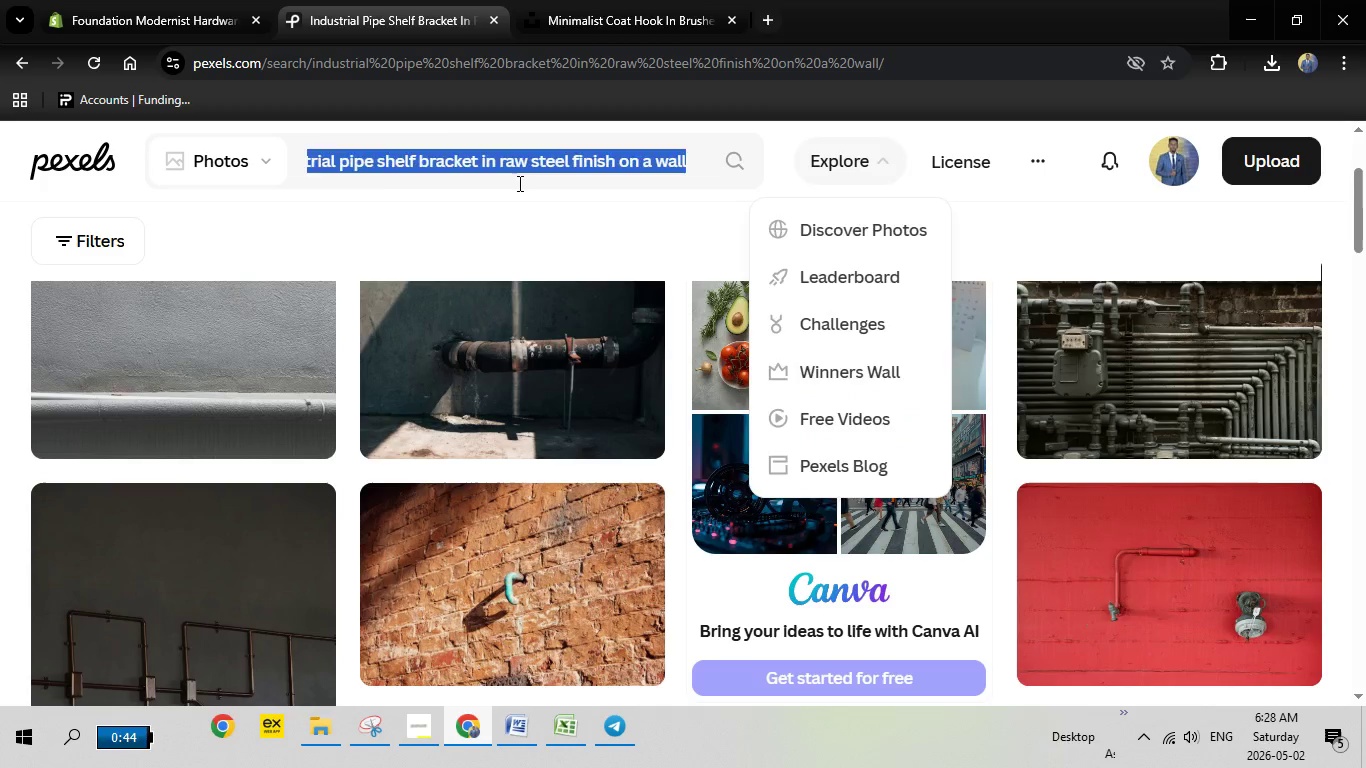 
key(Backspace)
 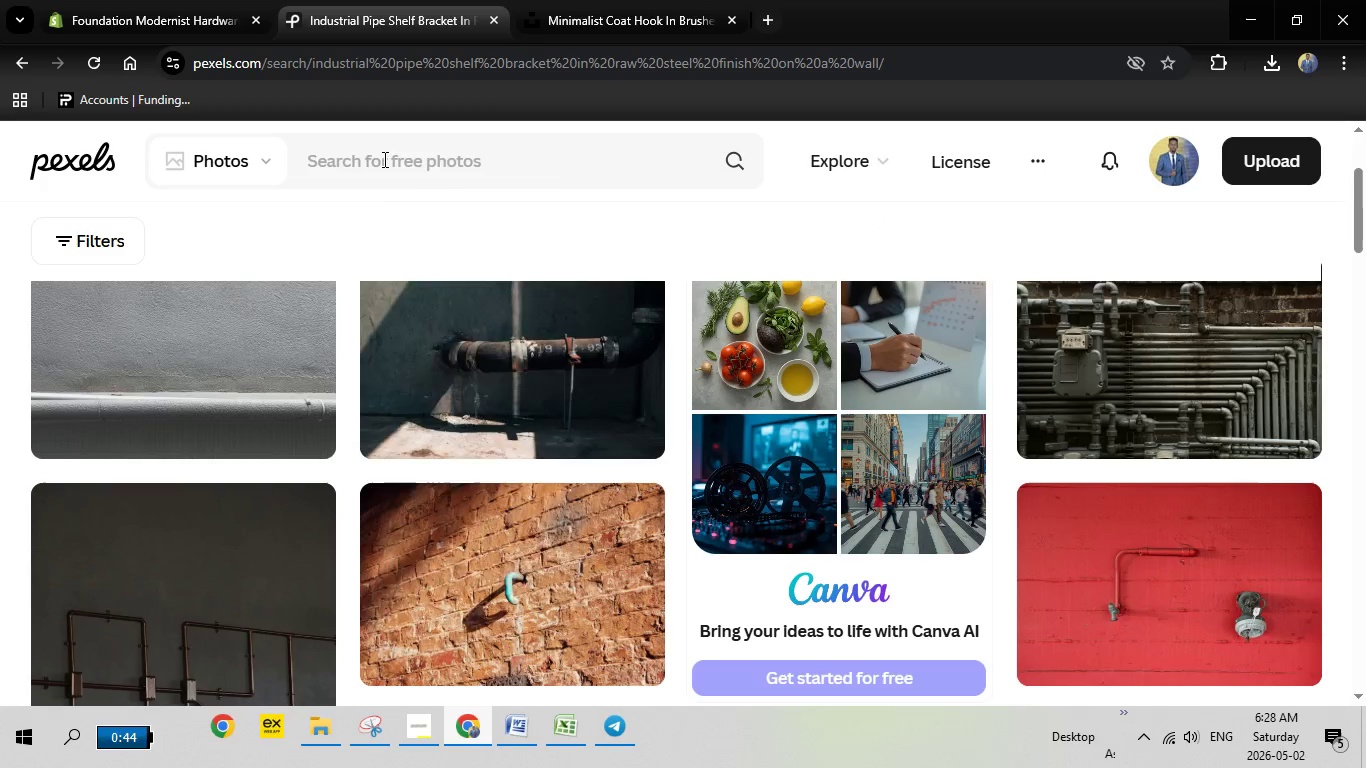 
right_click([383, 159])
 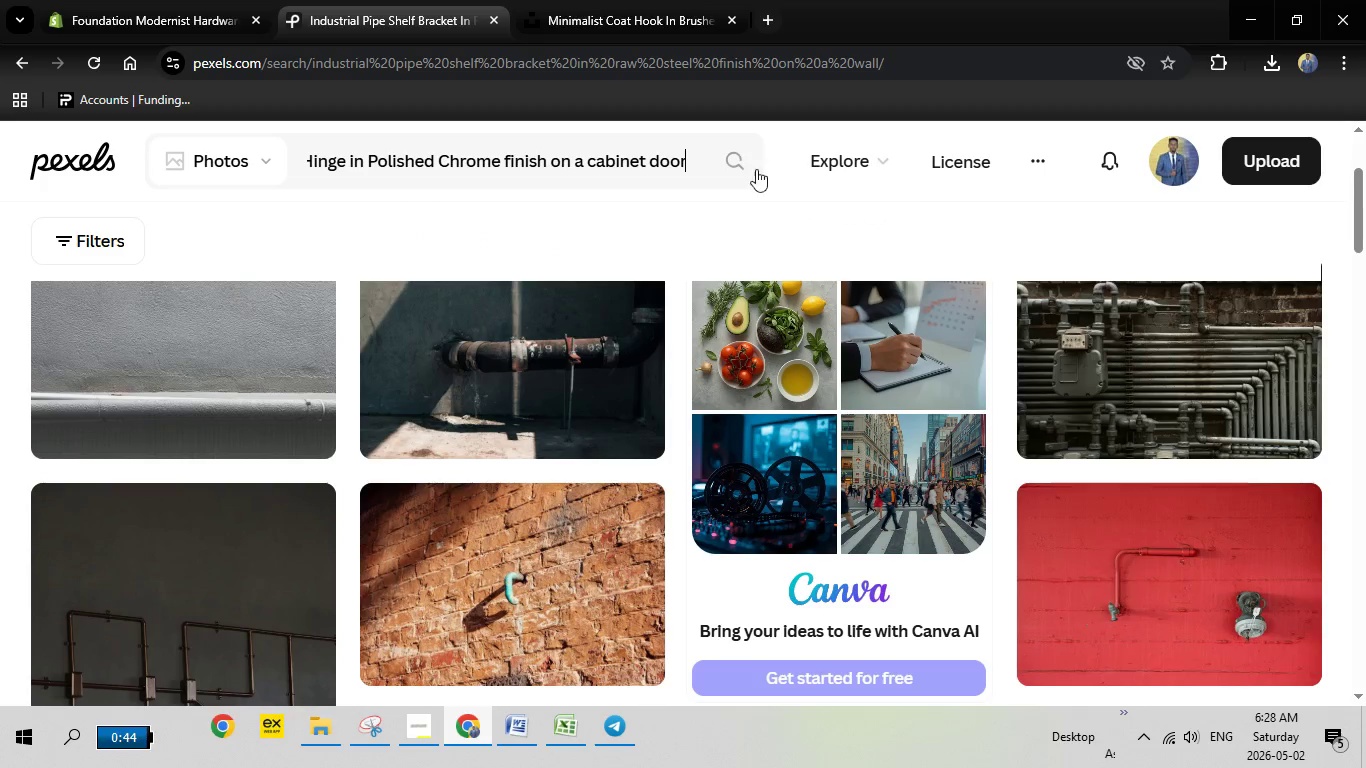 
left_click([748, 157])
 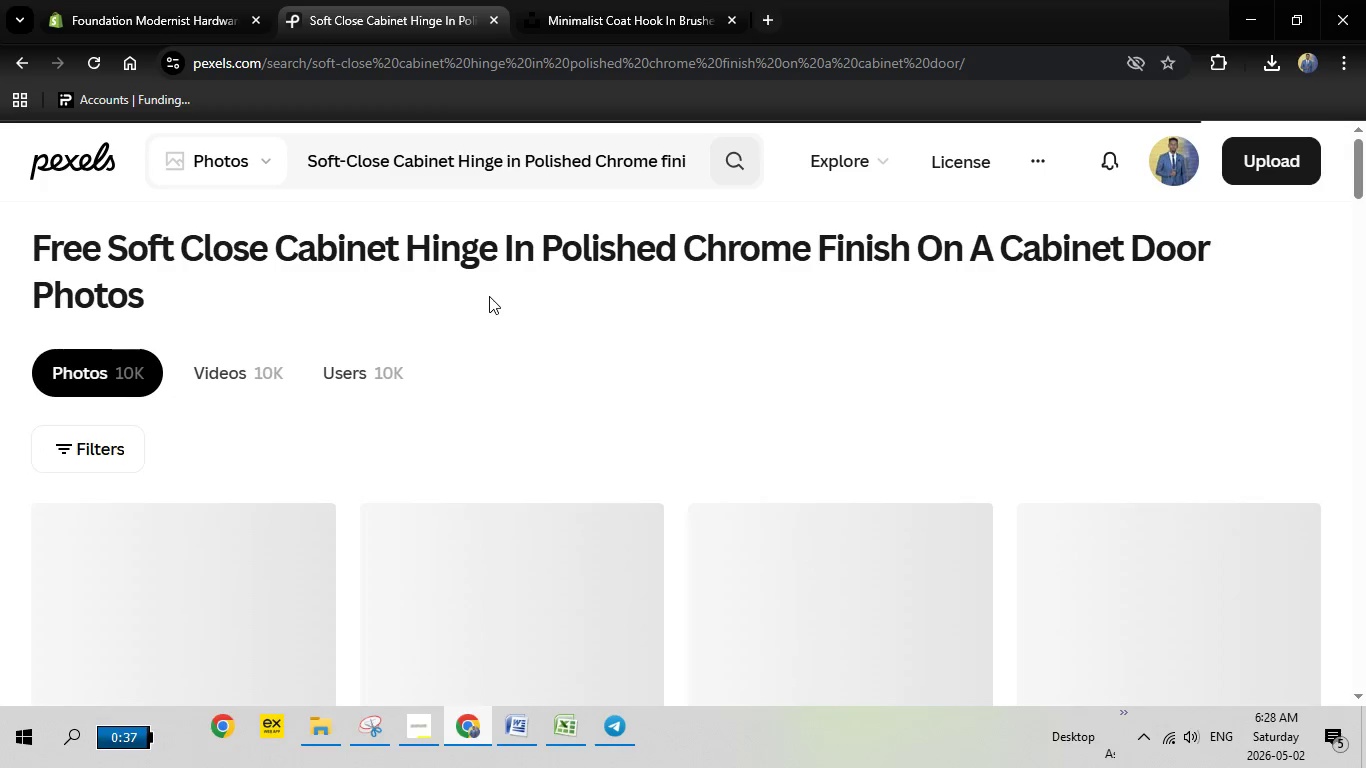 
wait(6.23)
 